 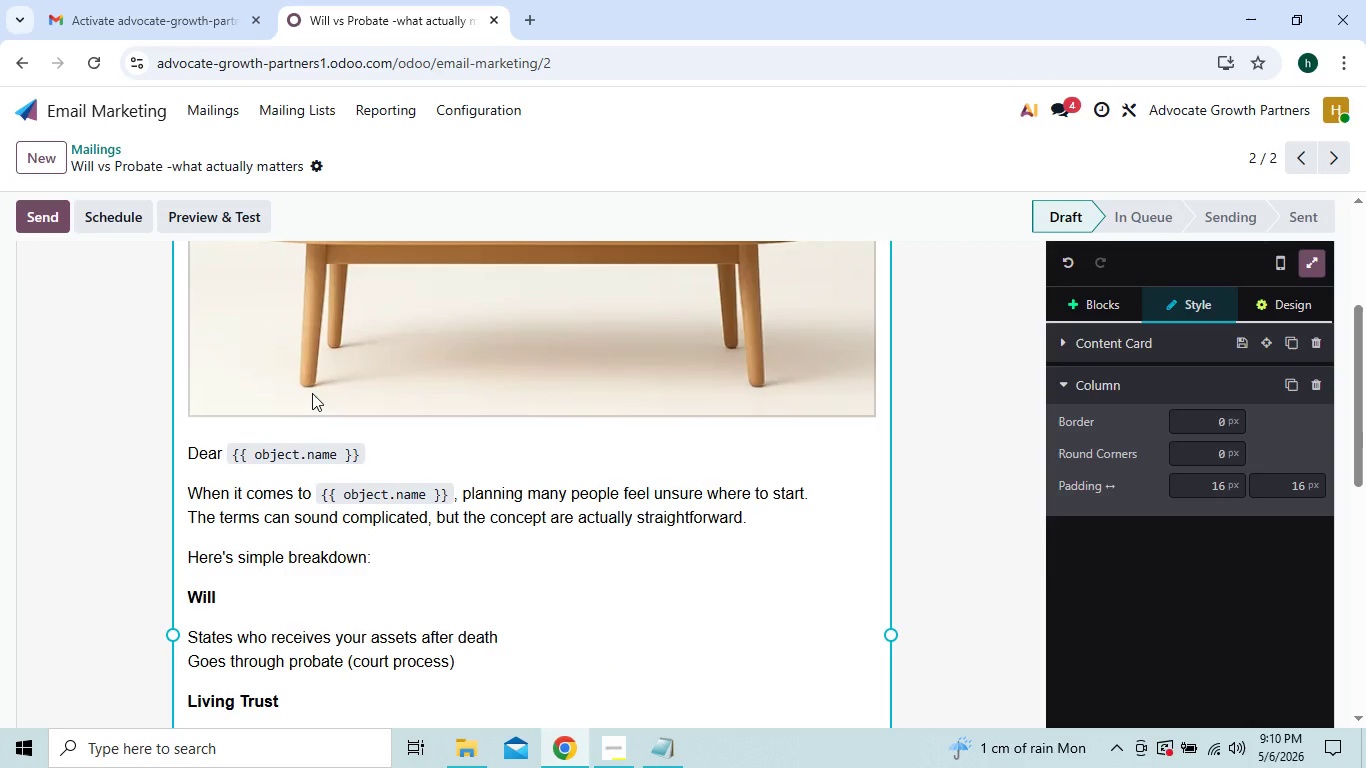 
left_click([54, 163])
 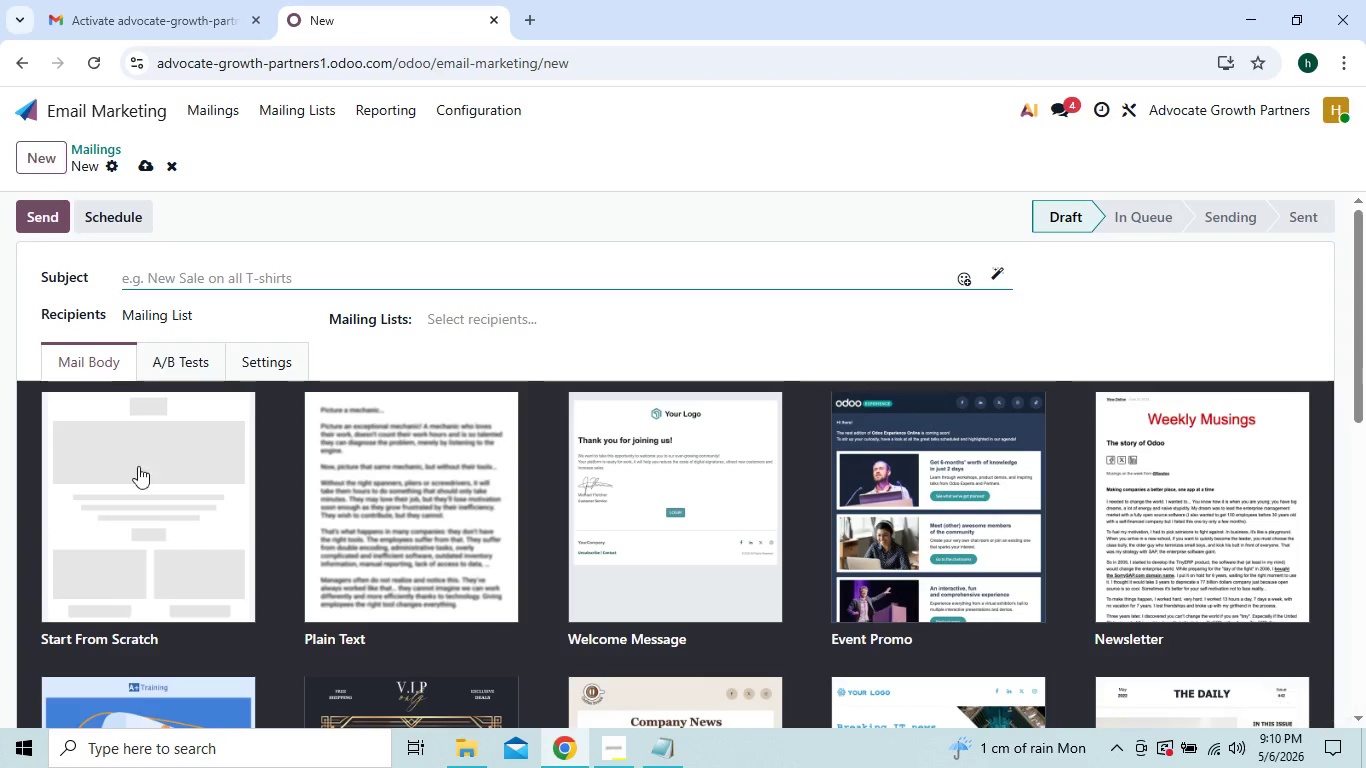 
left_click([148, 494])
 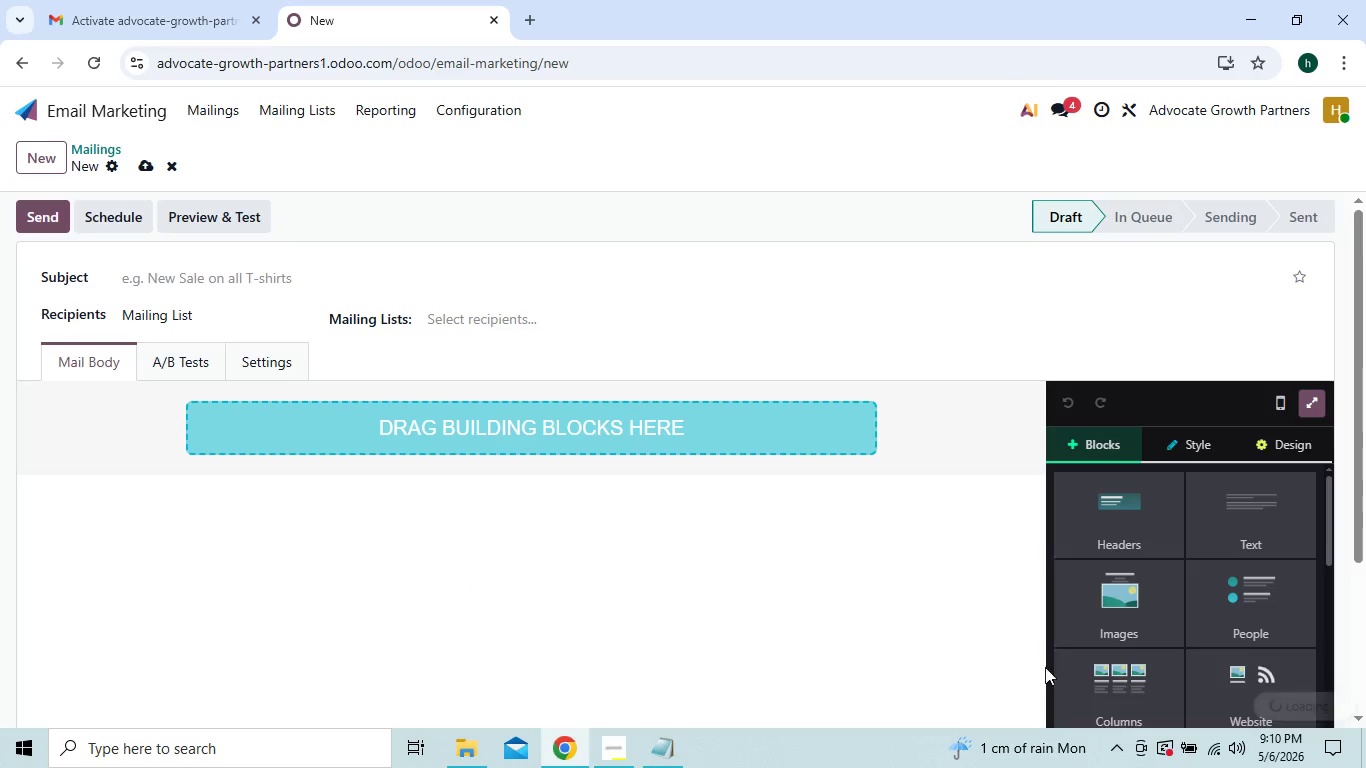 
left_click([1079, 635])
 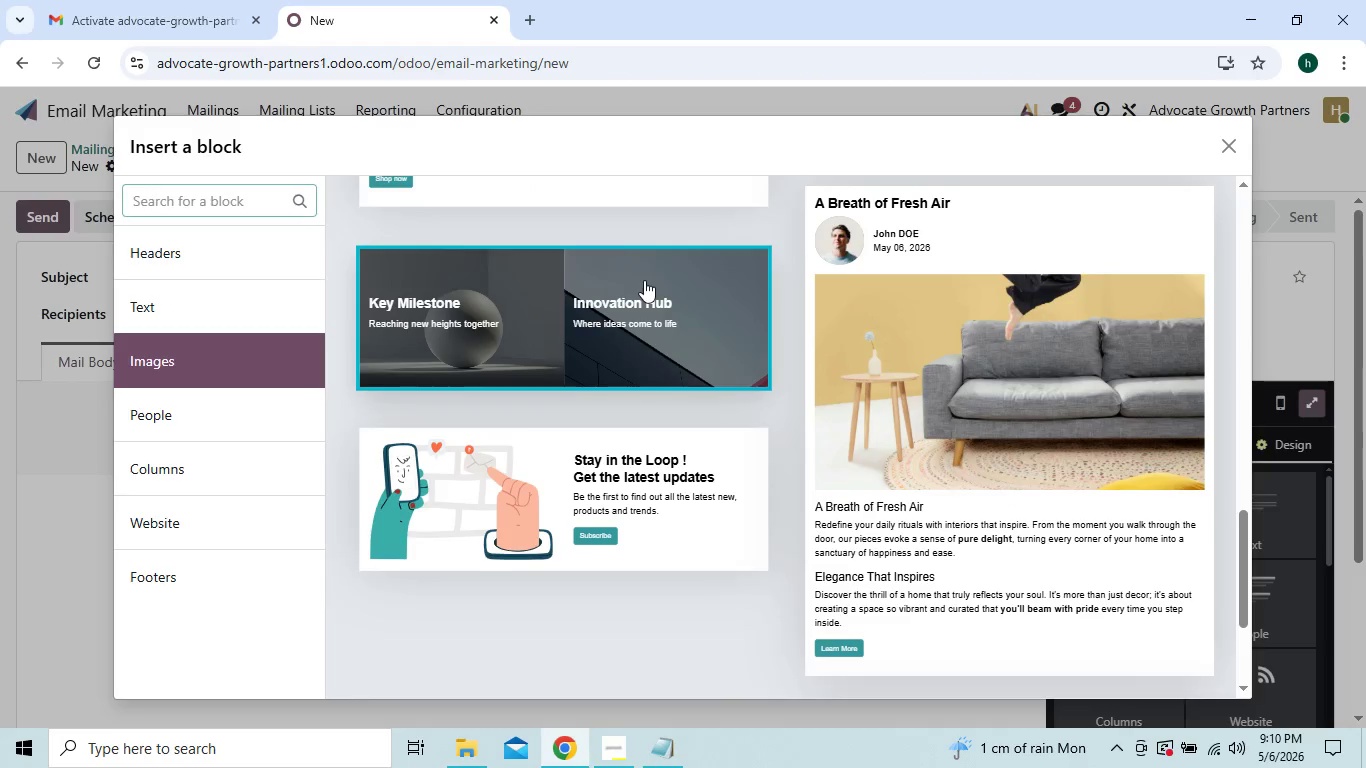 
left_click([585, 261])
 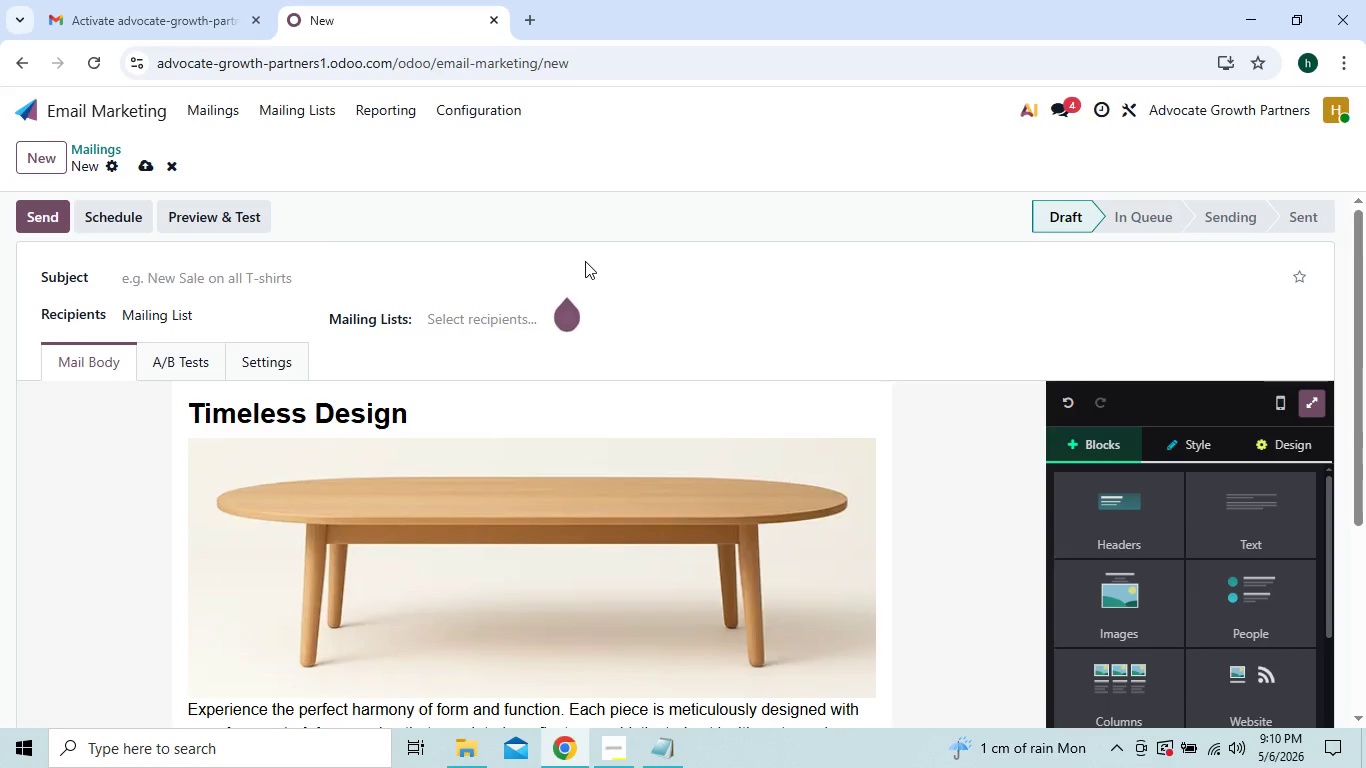 
mouse_move([502, 326])
 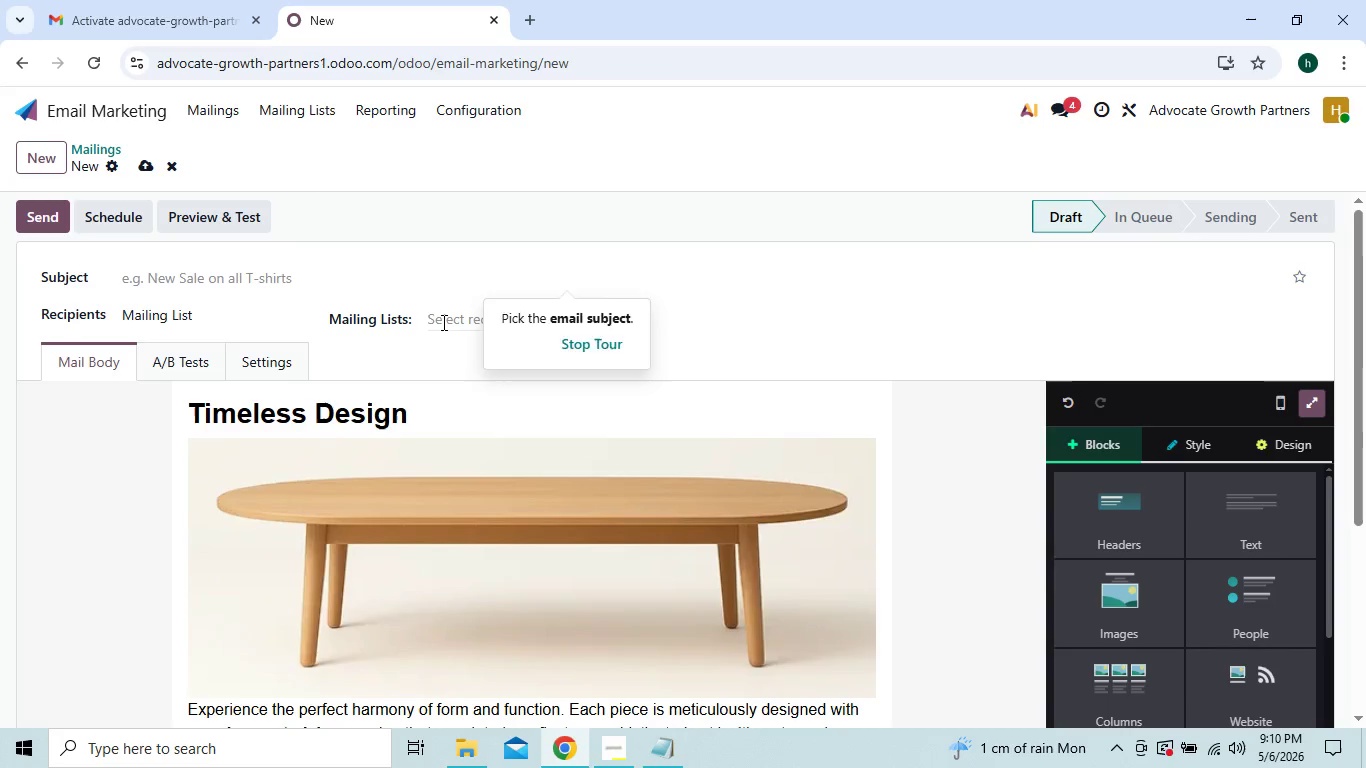 
left_click([442, 322])
 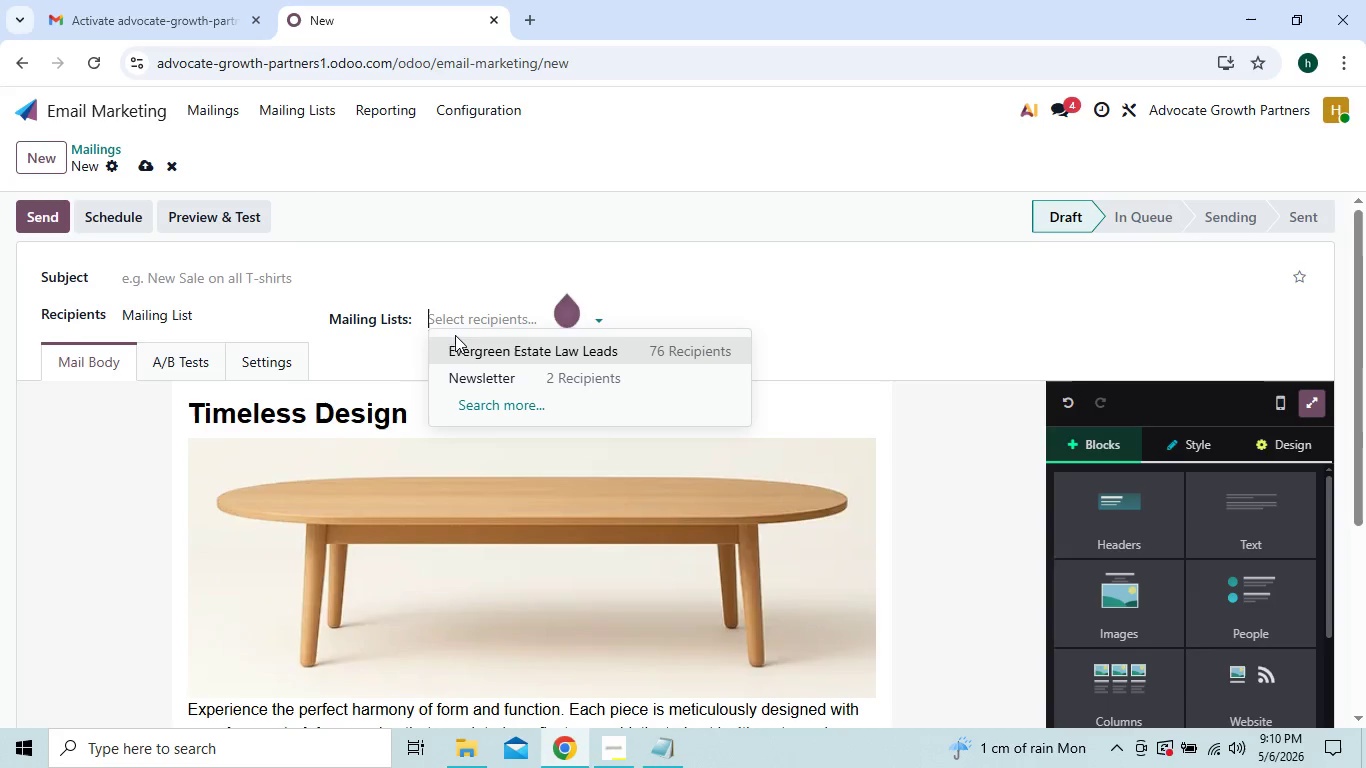 
left_click([460, 348])
 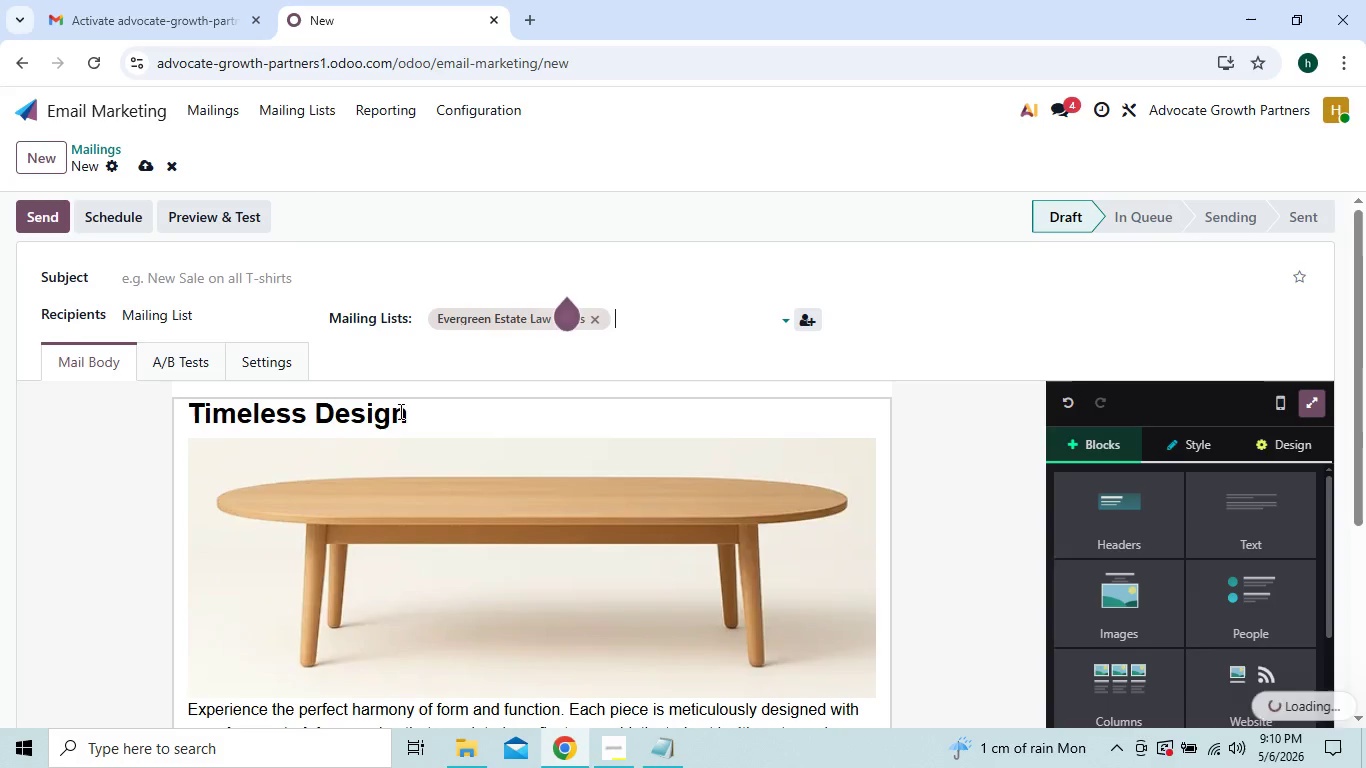 
left_click([412, 421])
 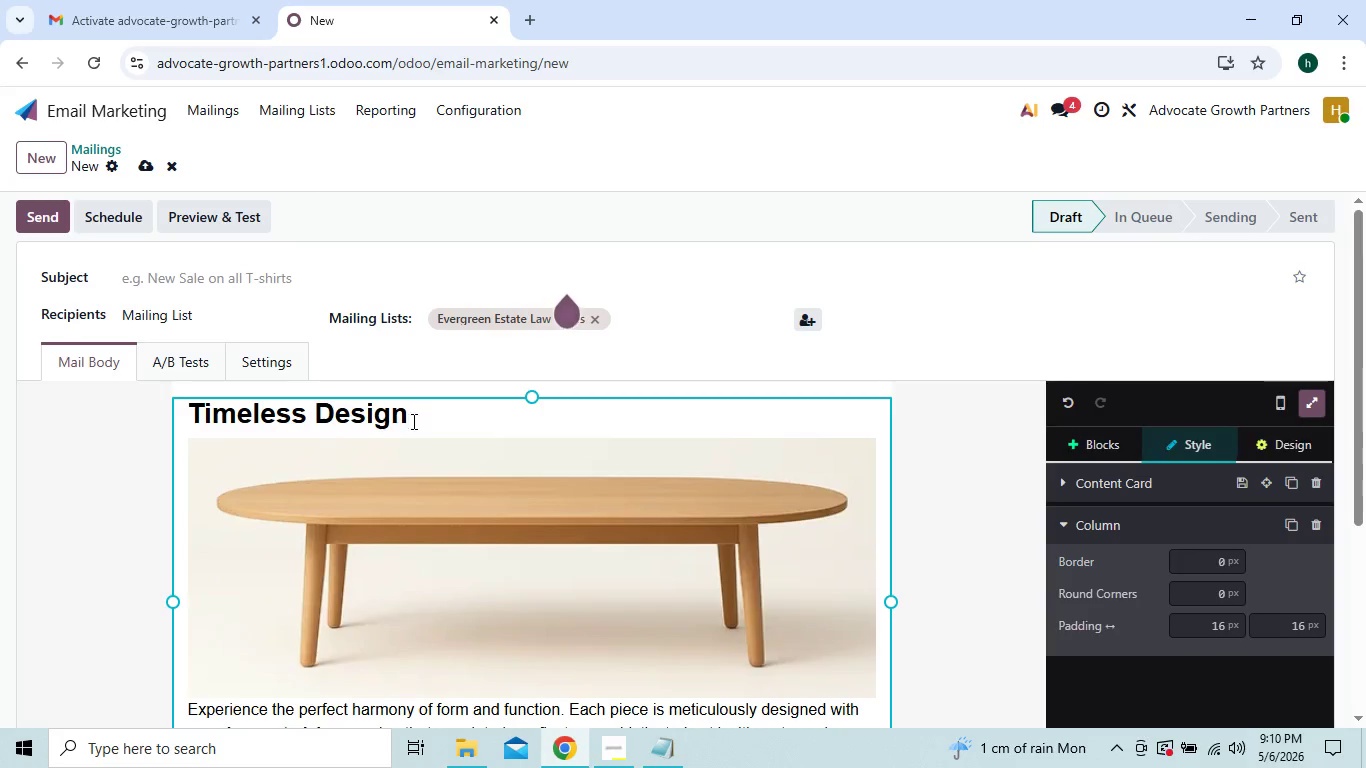 
key(Backspace)
 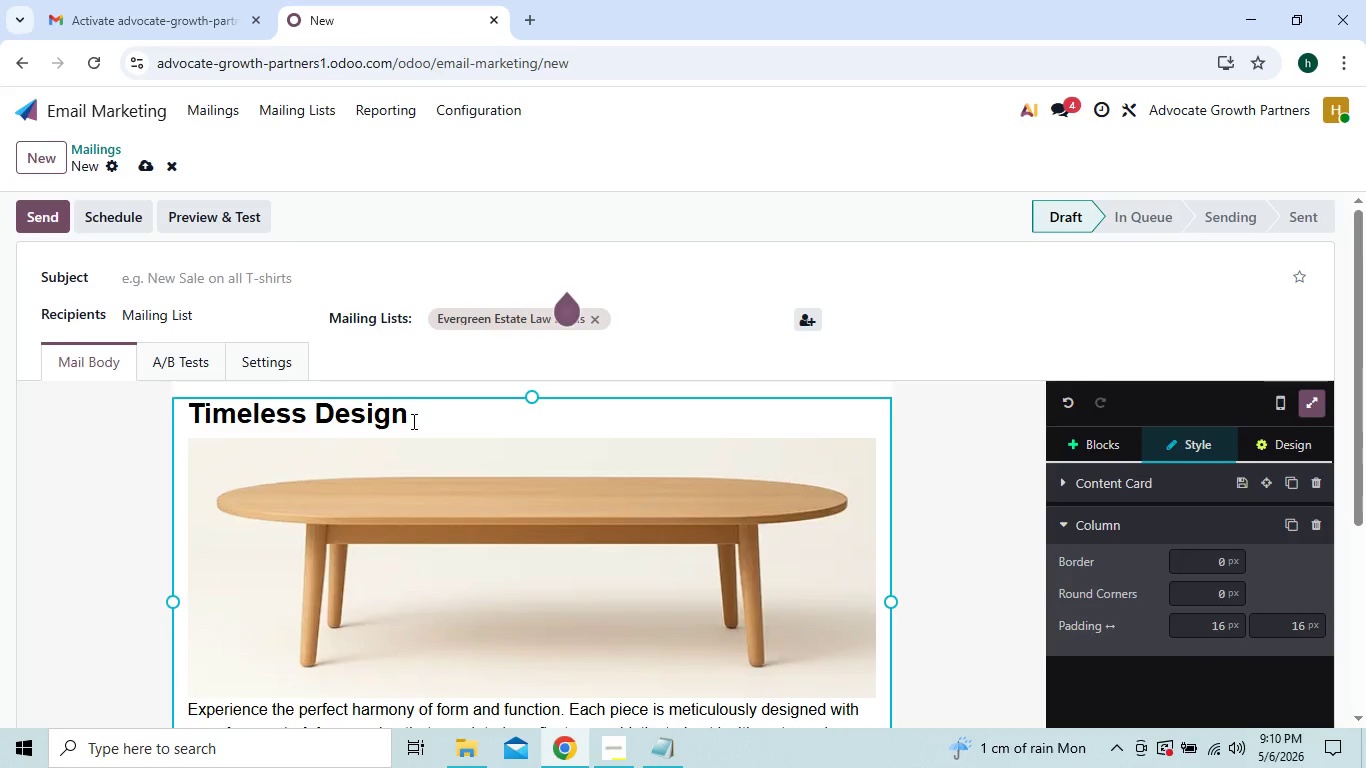 
key(Backspace)
 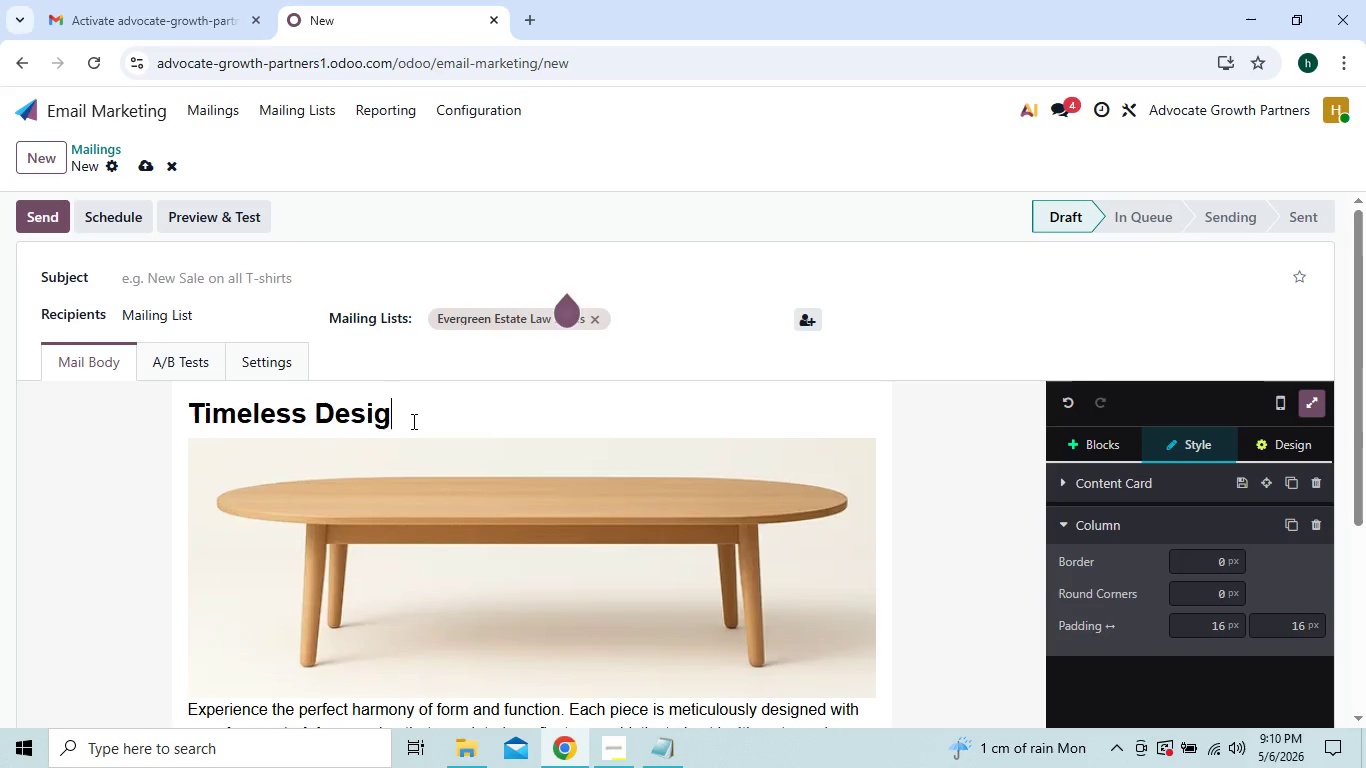 
key(Backspace)
 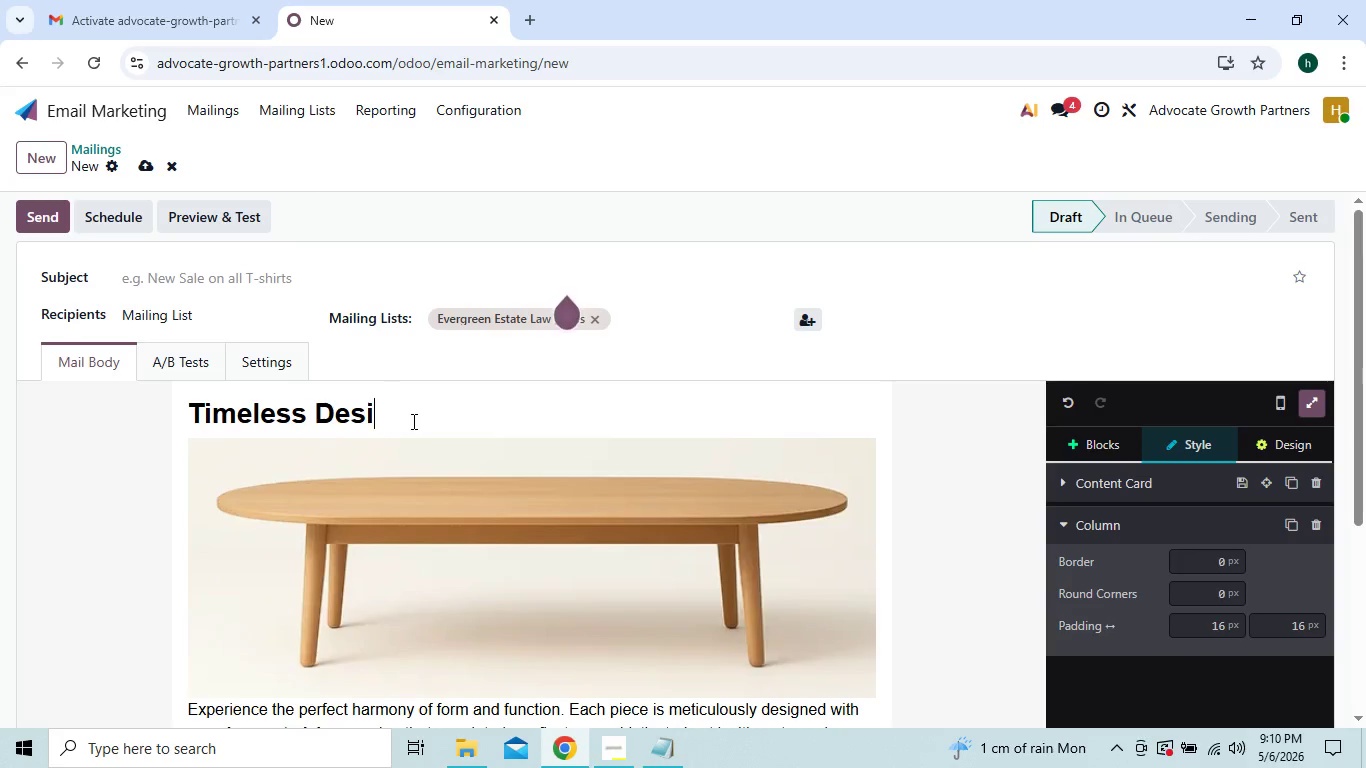 
key(Backspace)
 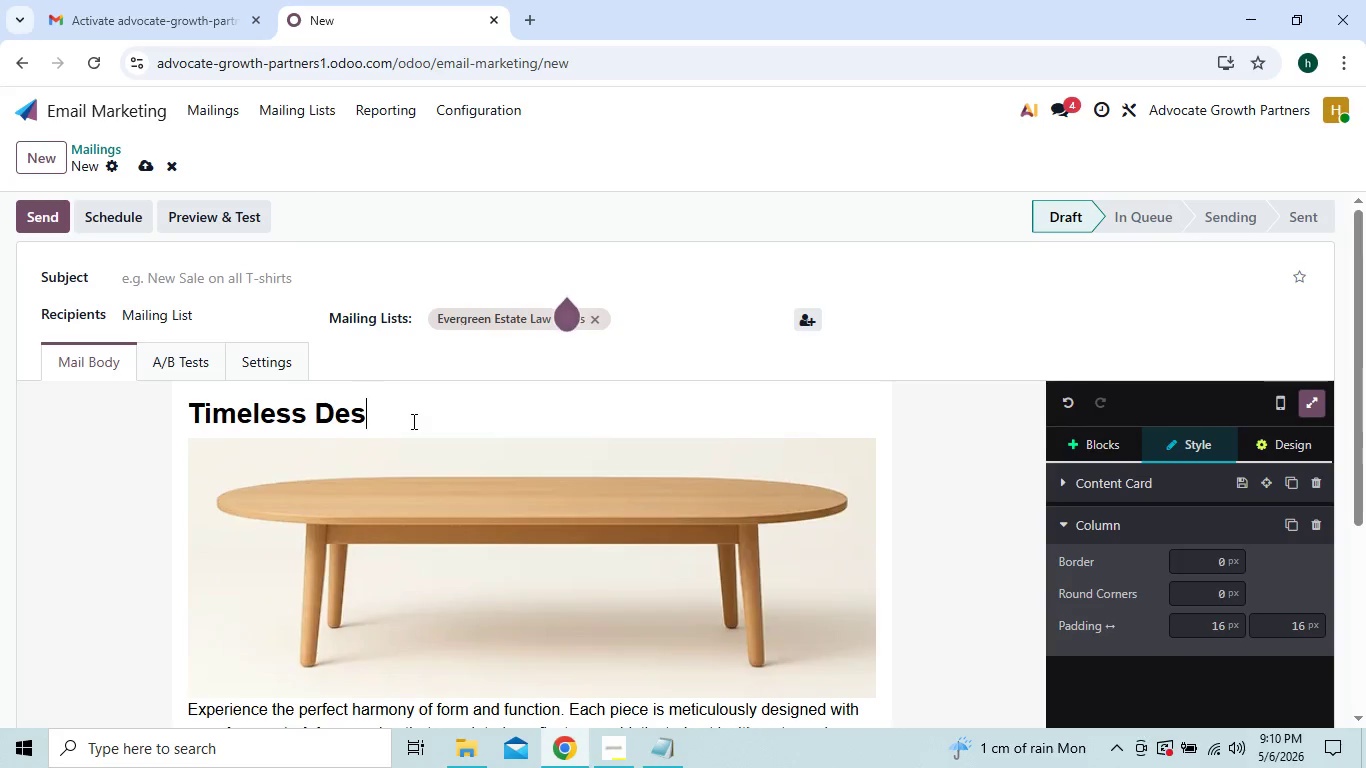 
key(Backspace)
 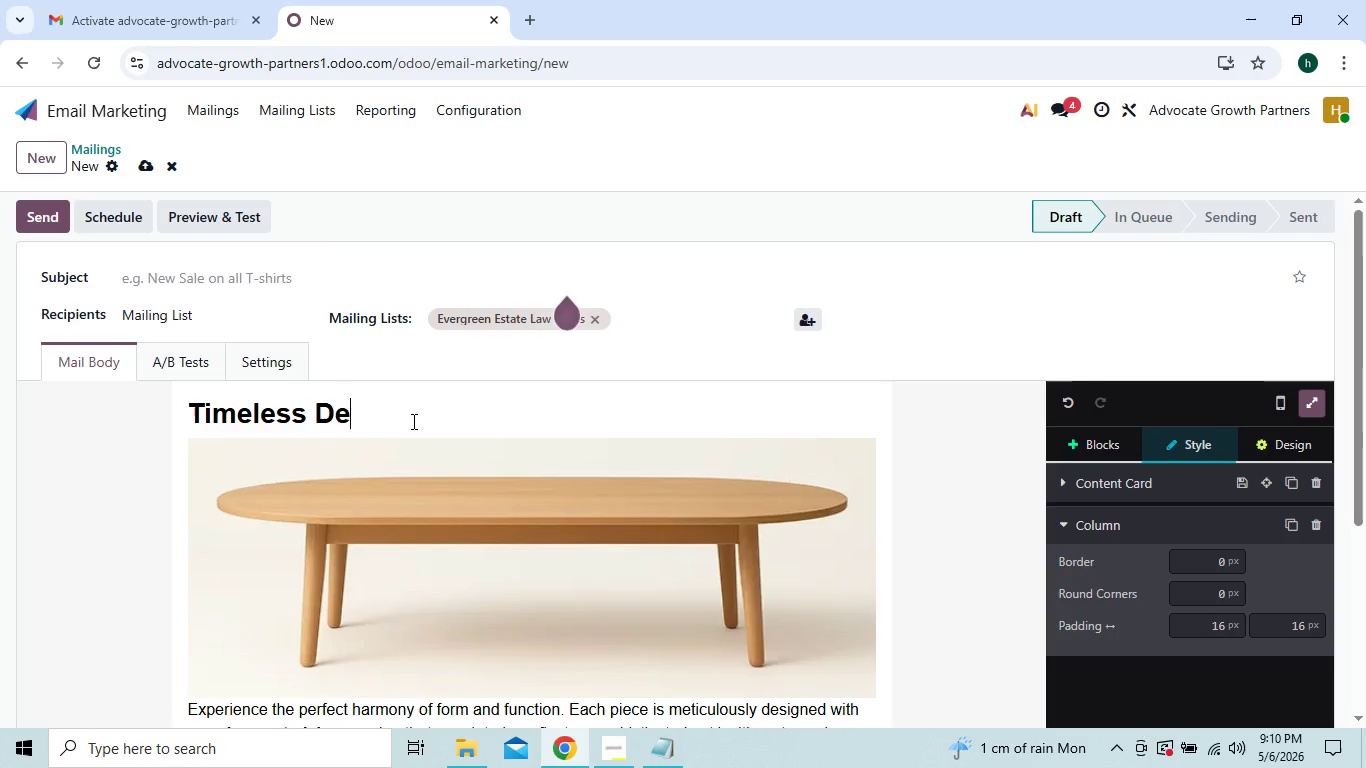 
key(Backspace)
 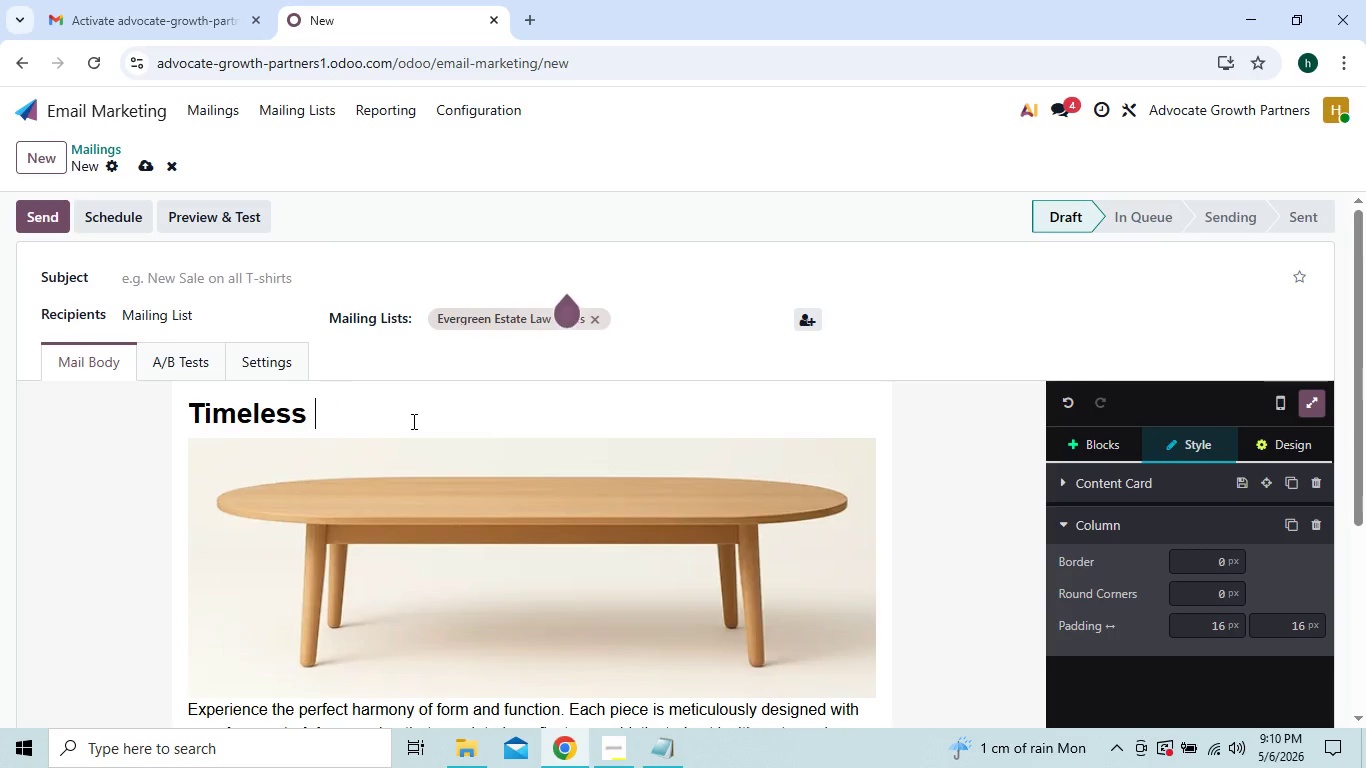 
key(Backspace)
 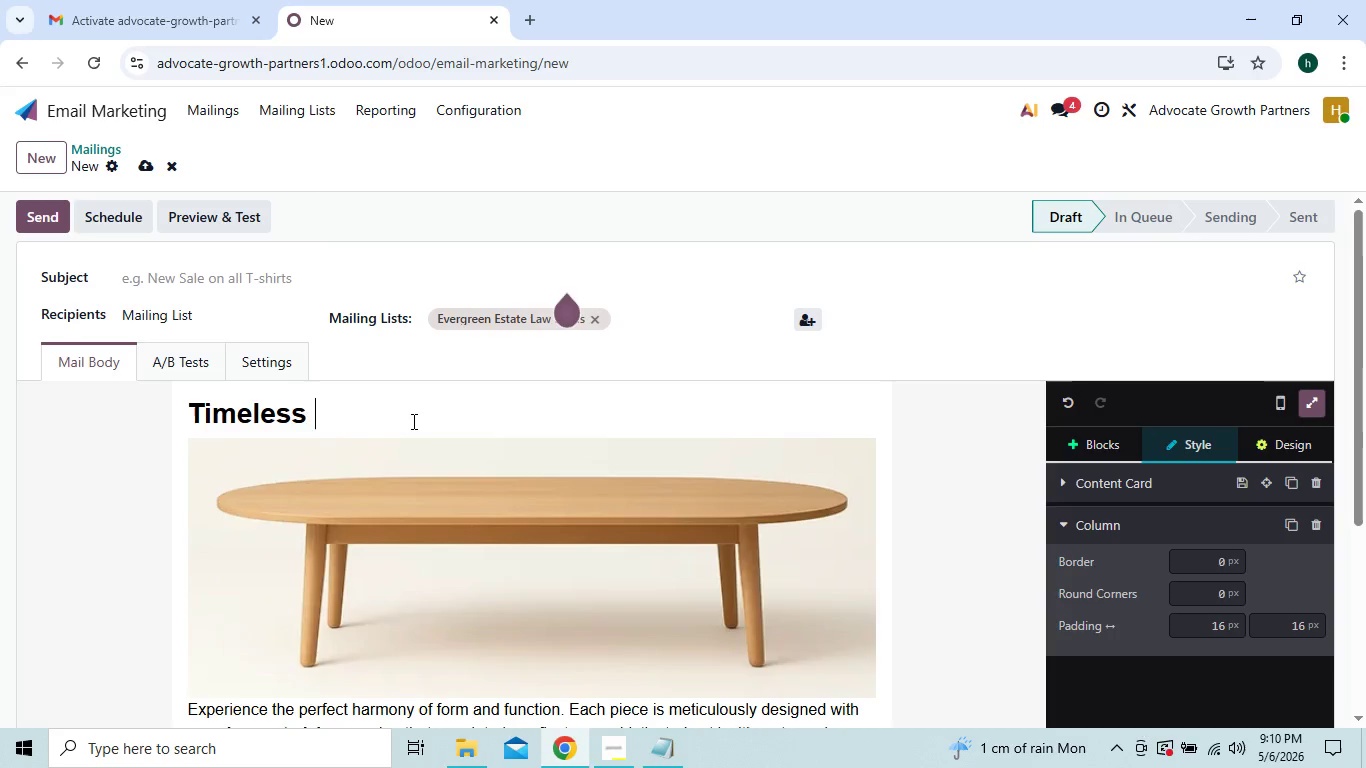 
key(Backspace)
 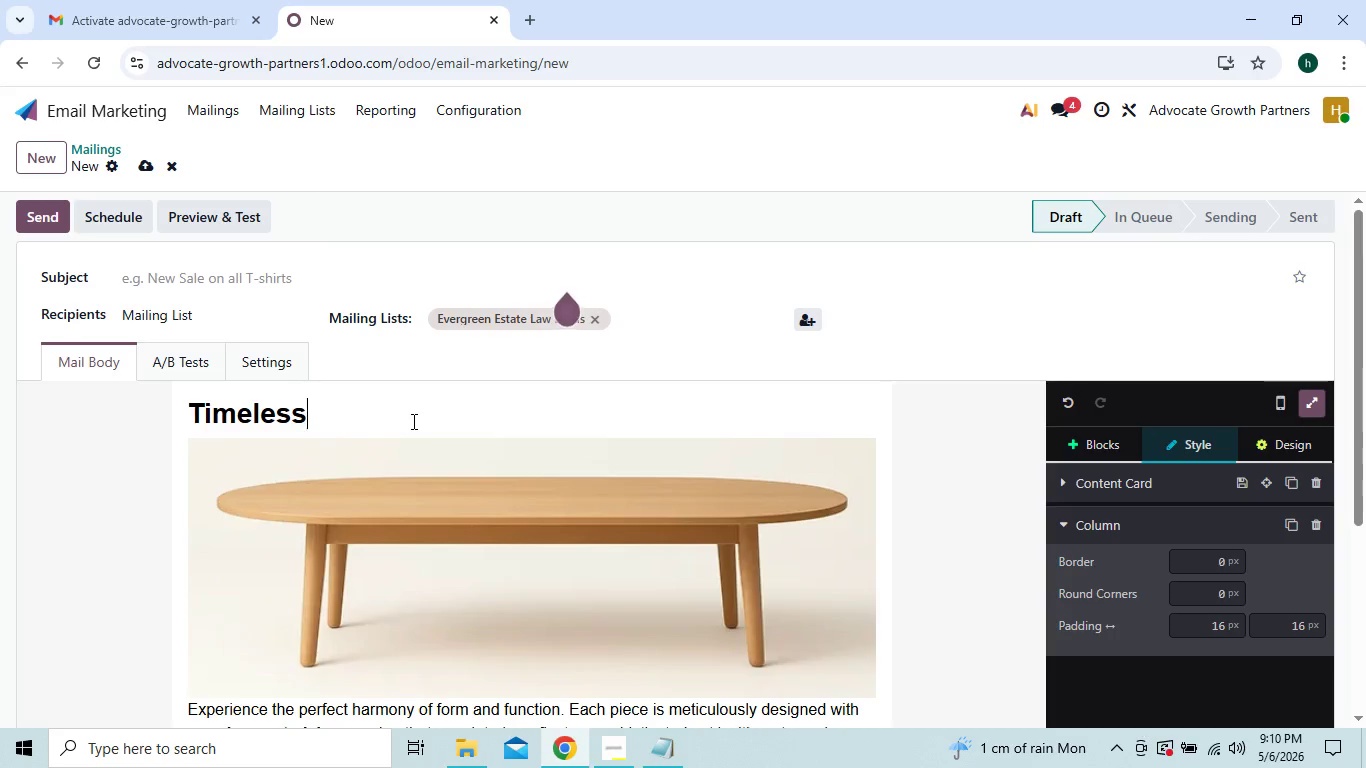 
key(Backspace)
 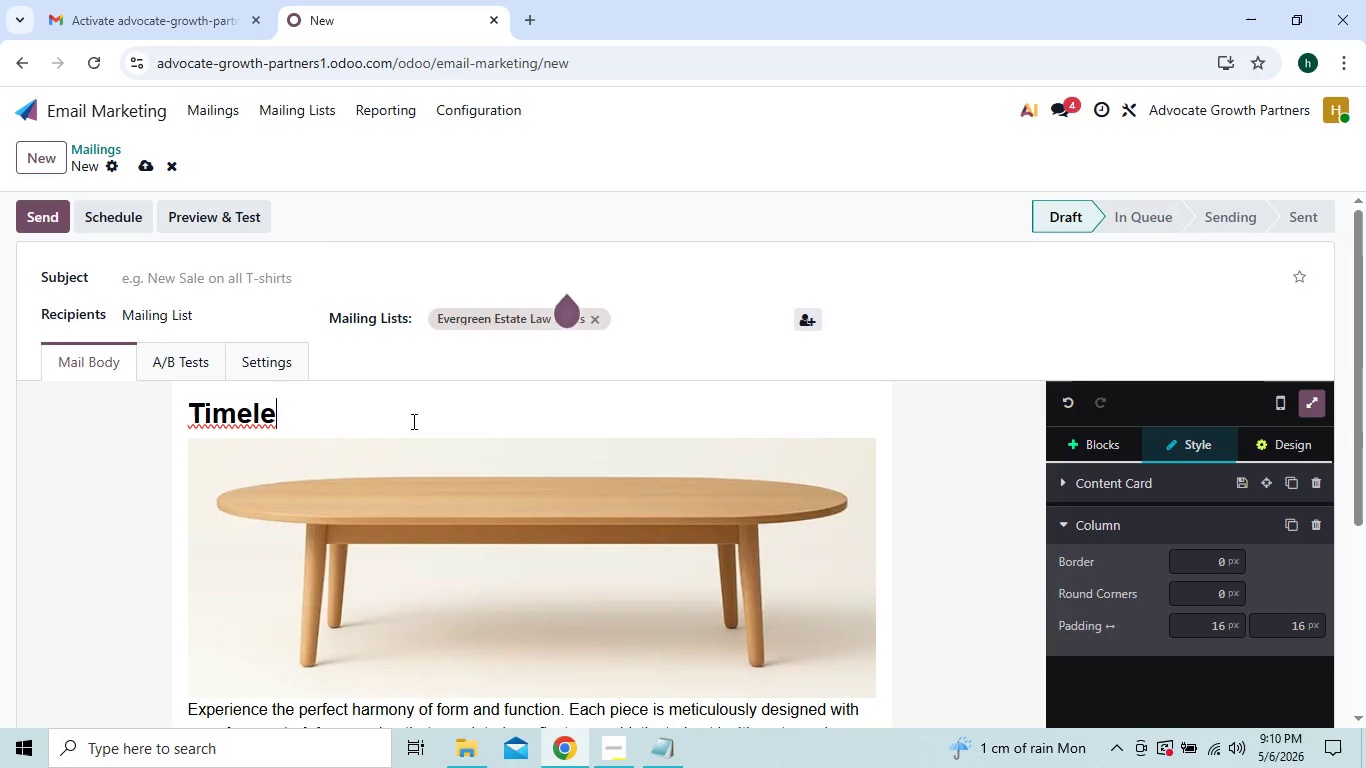 
key(Backspace)
 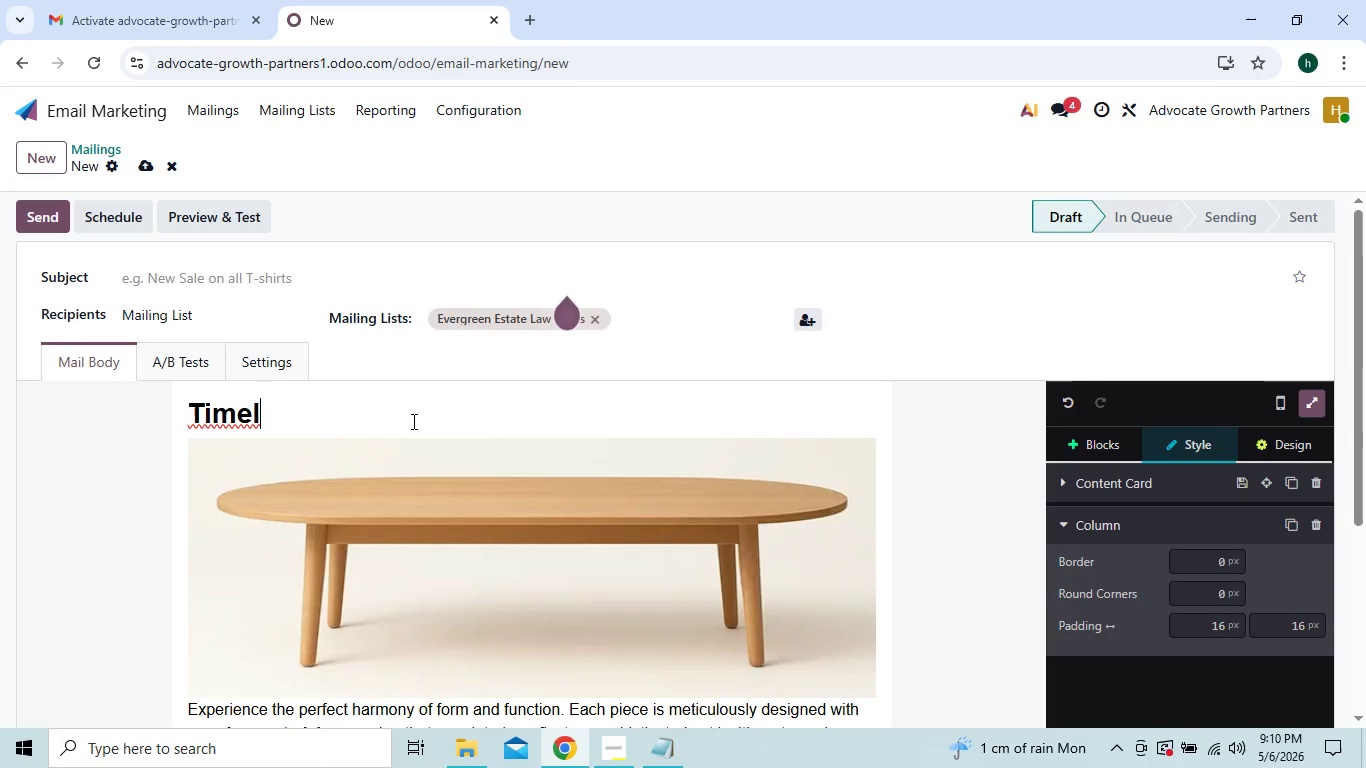 
key(Backspace)
 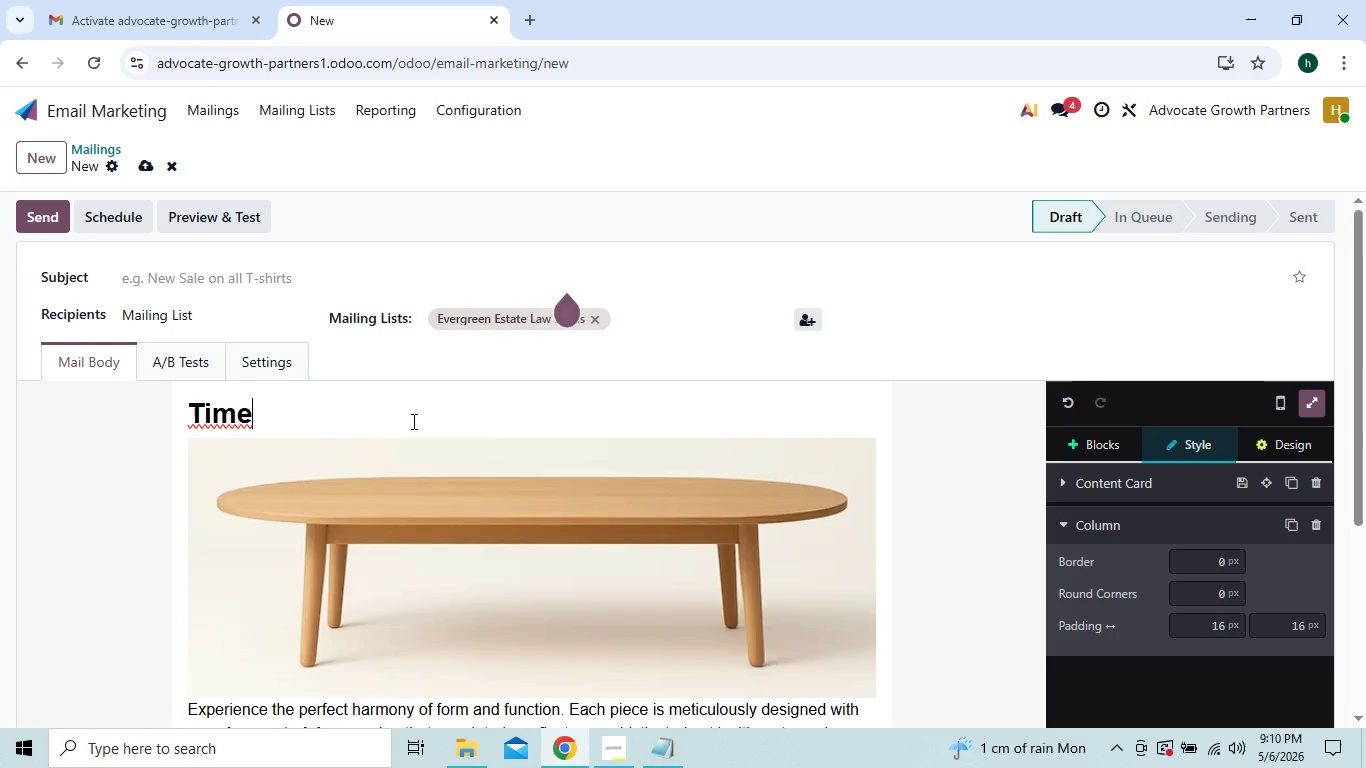 
key(Backspace)
 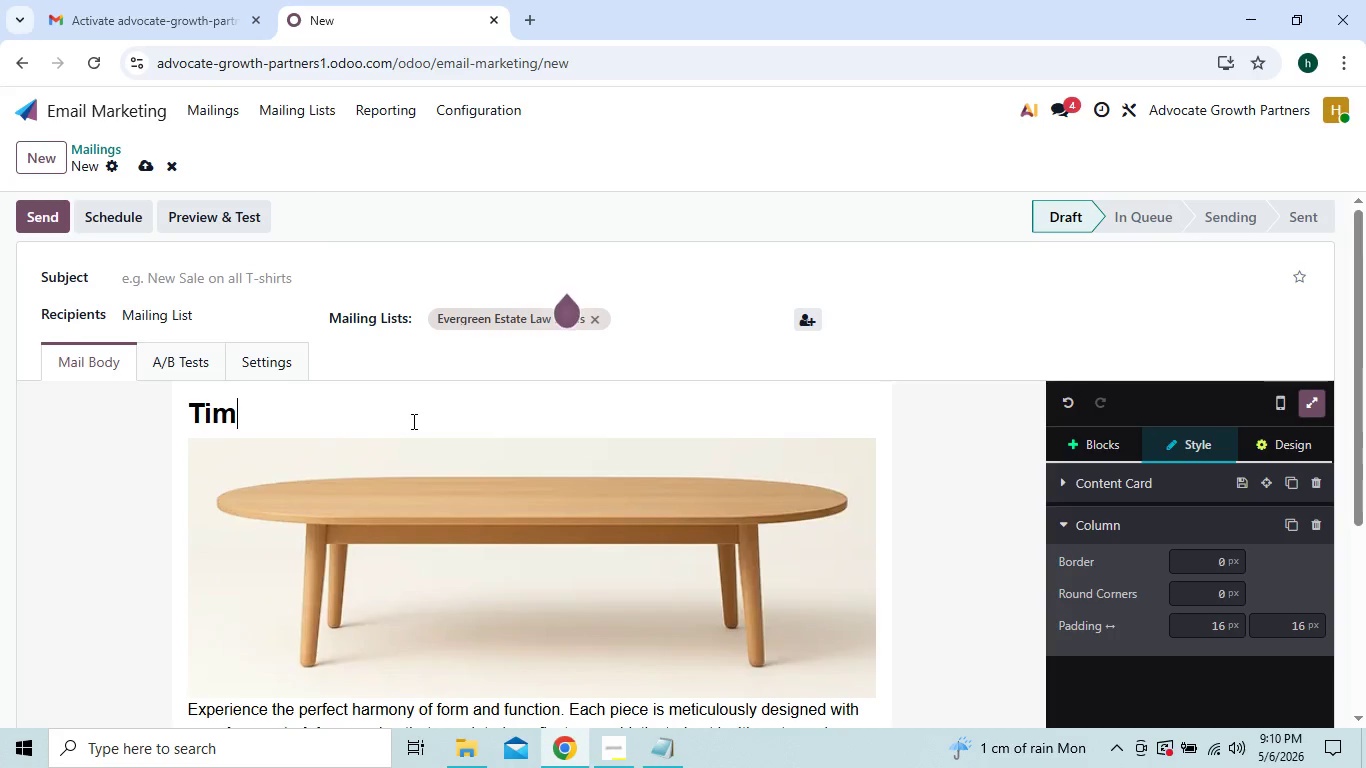 
key(Backspace)
 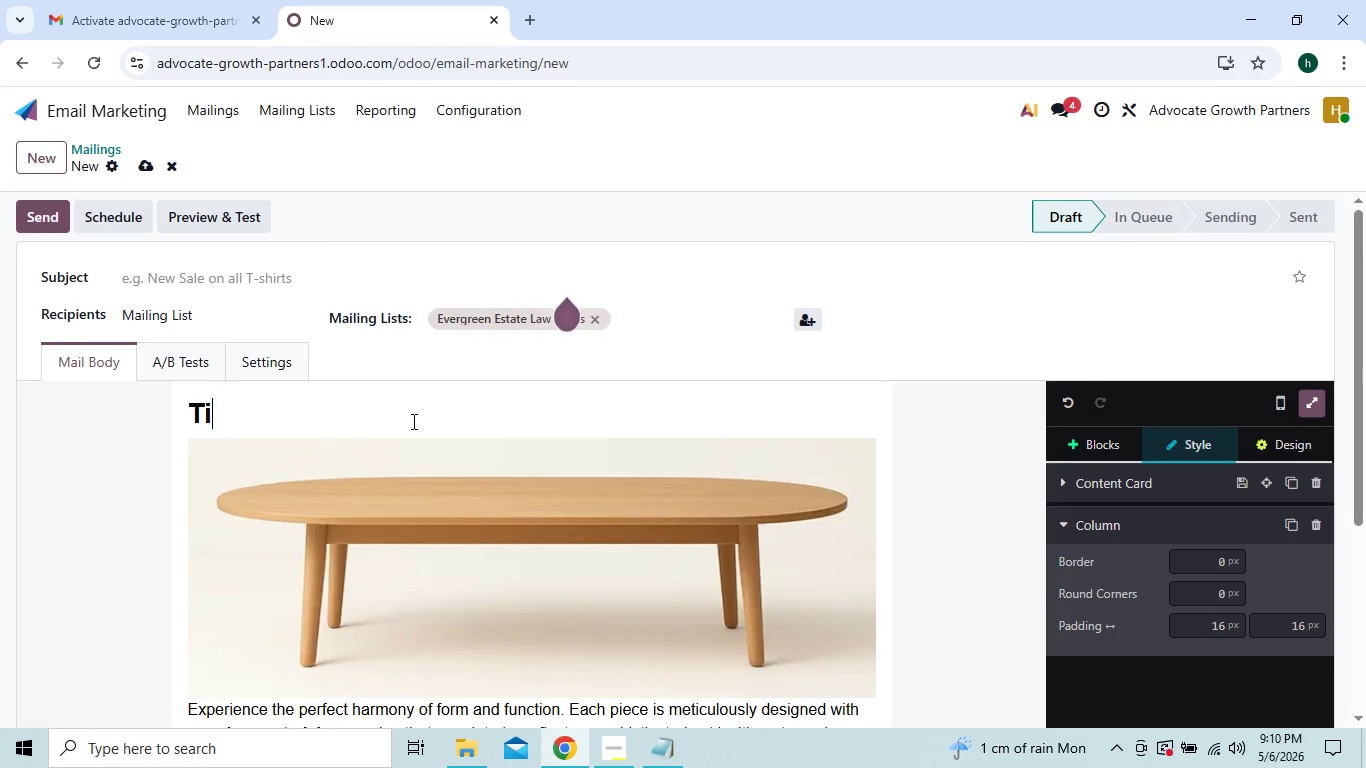 
key(Backspace)
 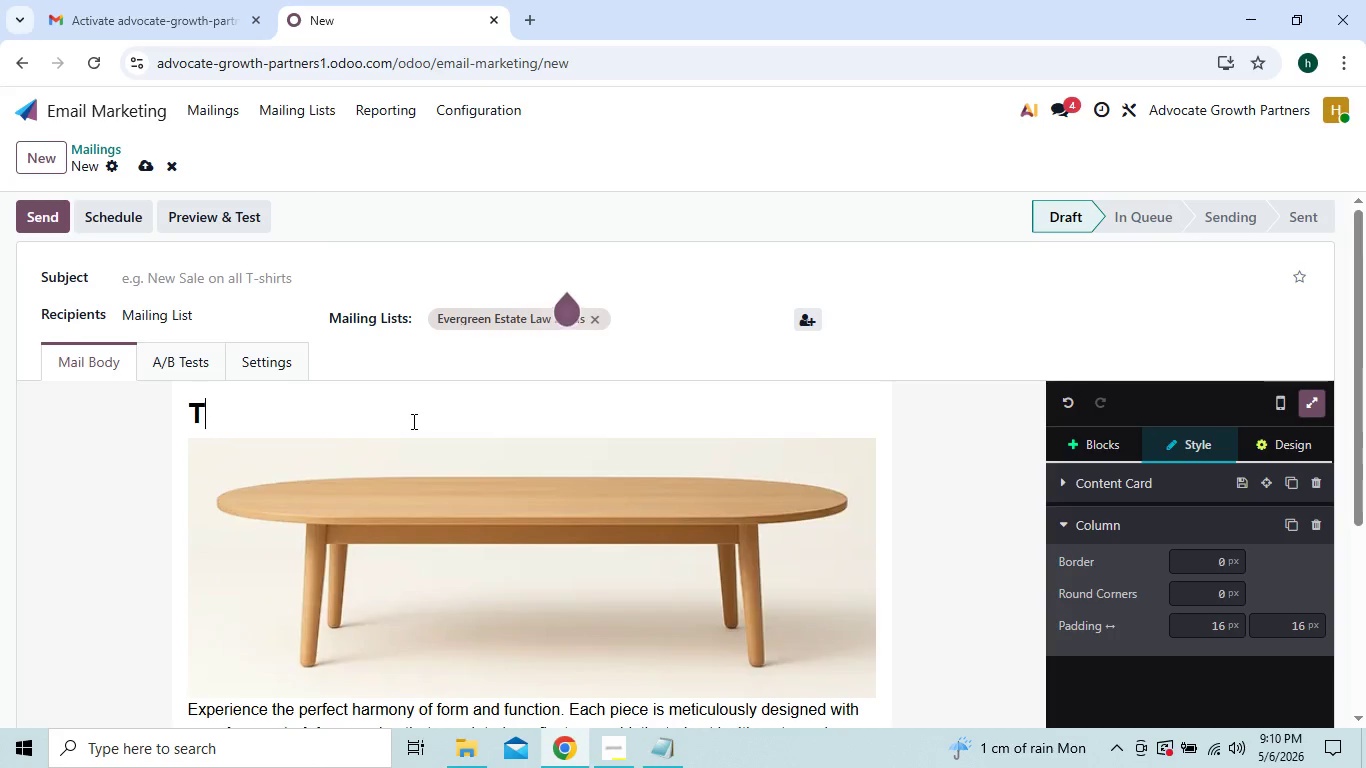 
key(Backspace)
 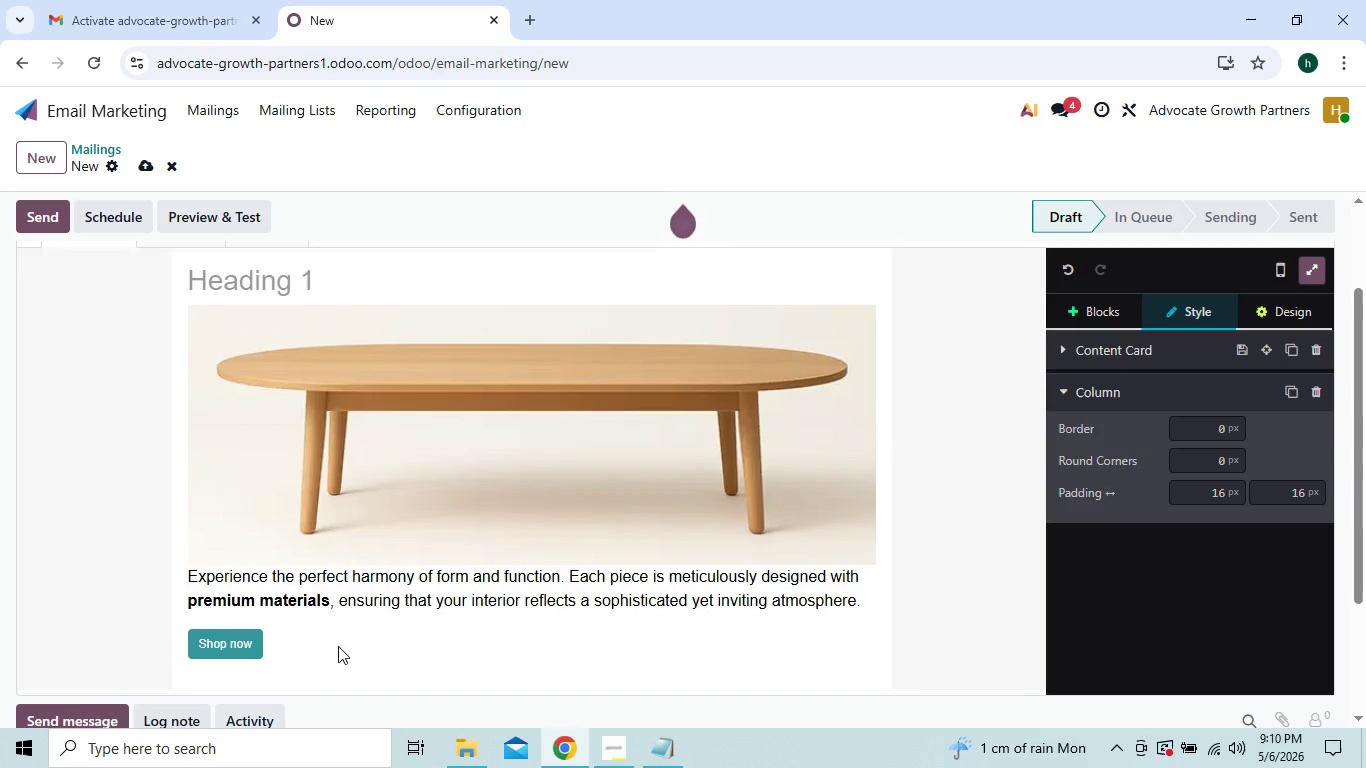 
left_click([330, 653])
 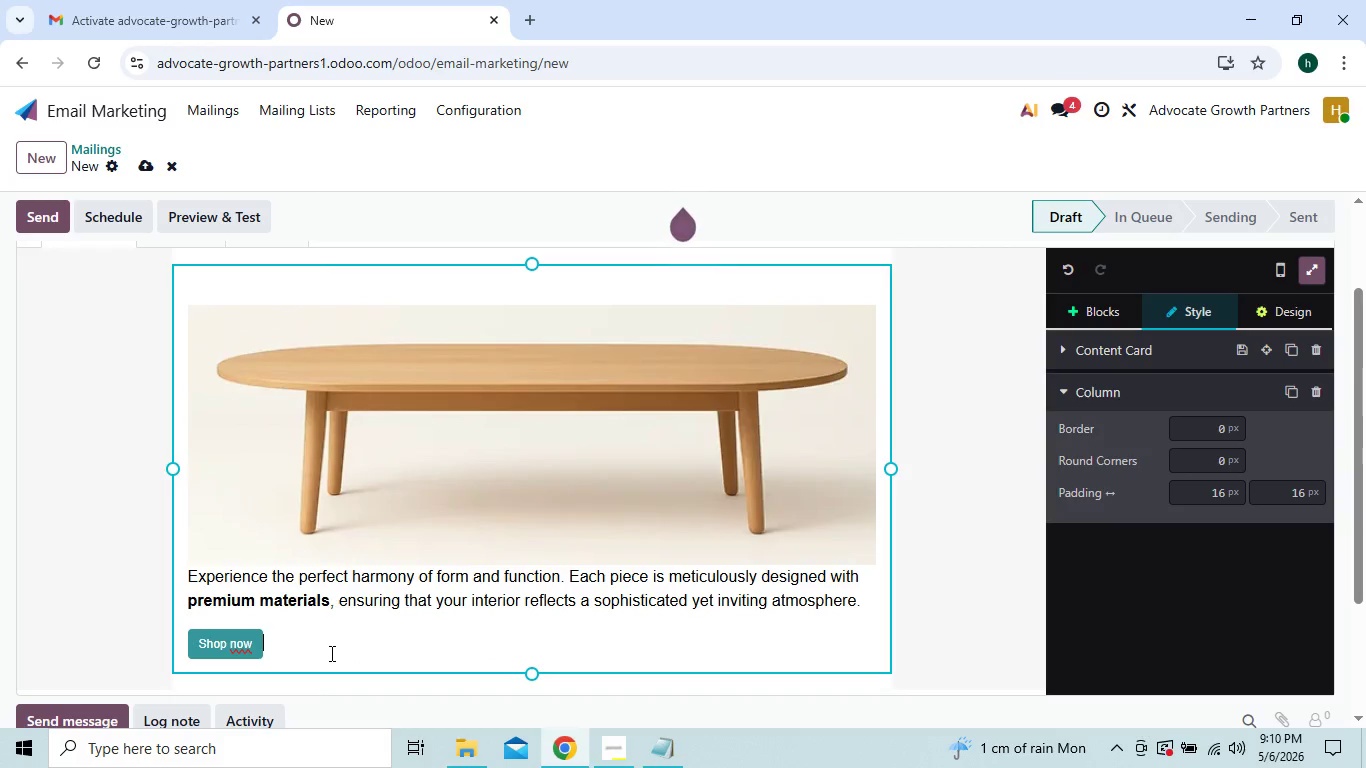 
hold_key(key=Backspace, duration=1.3)
 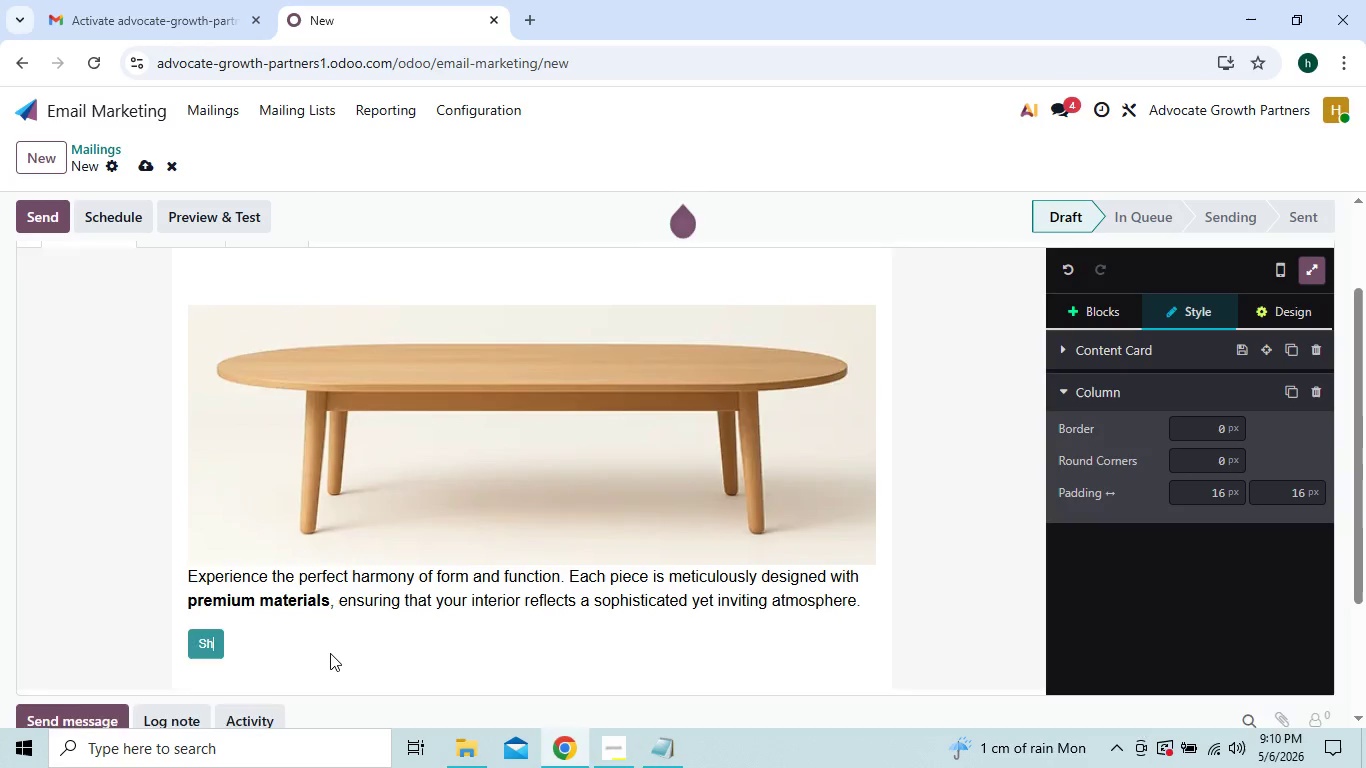 
key(Backspace)
 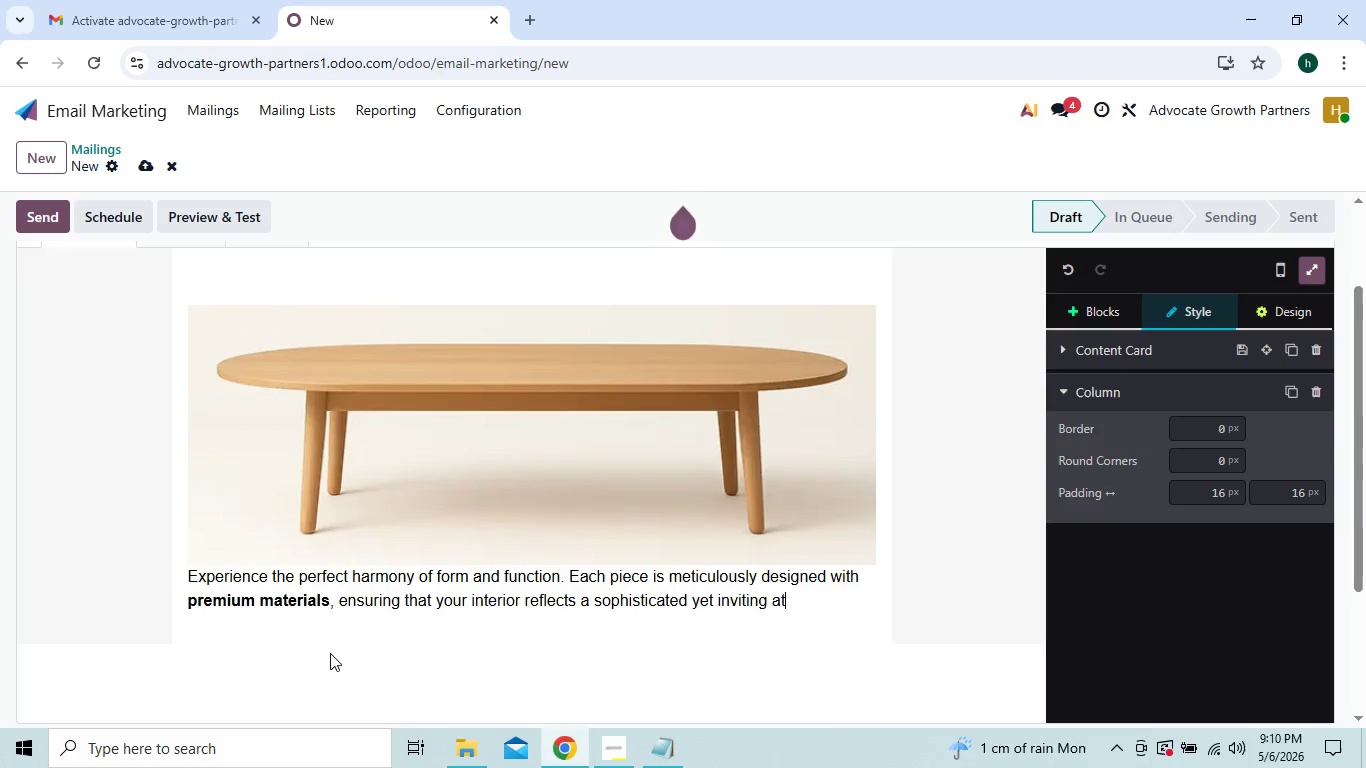 
key(Backspace)
 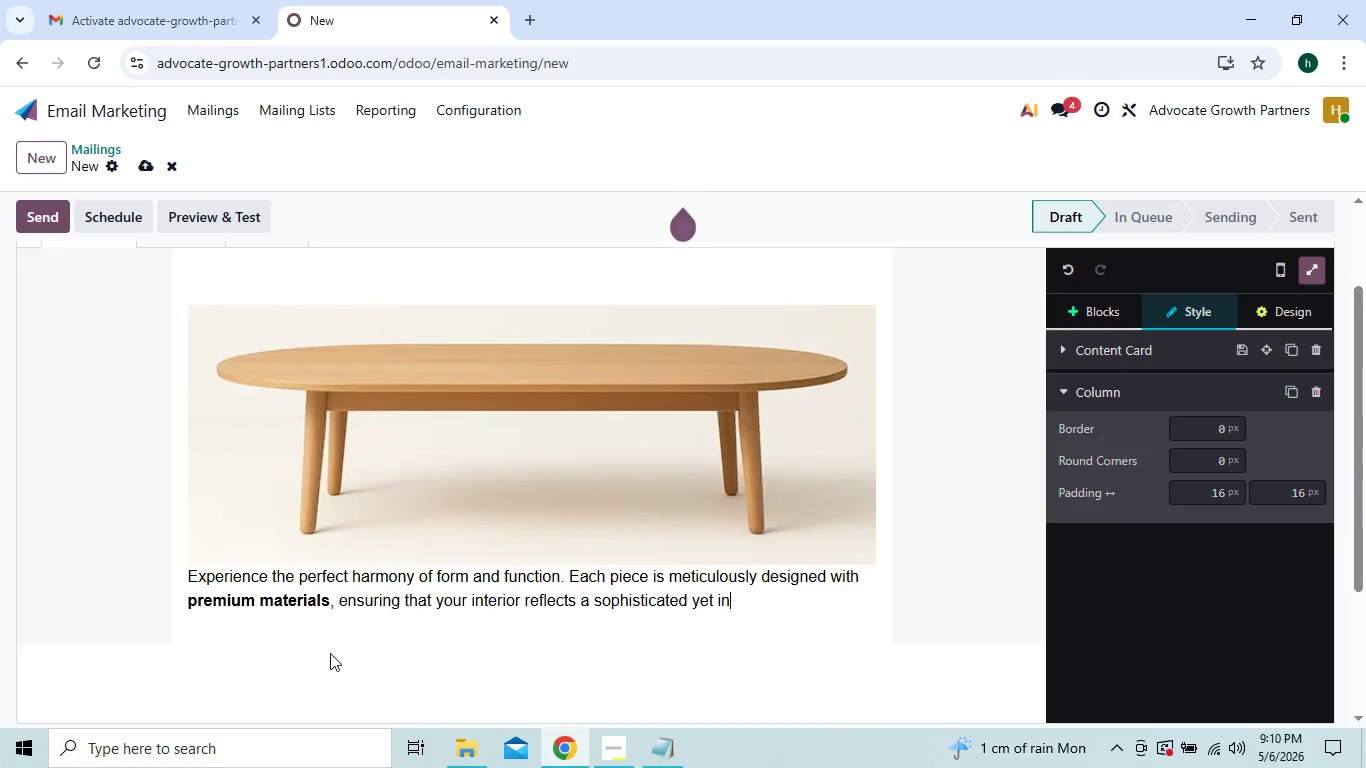 
key(Backspace)
 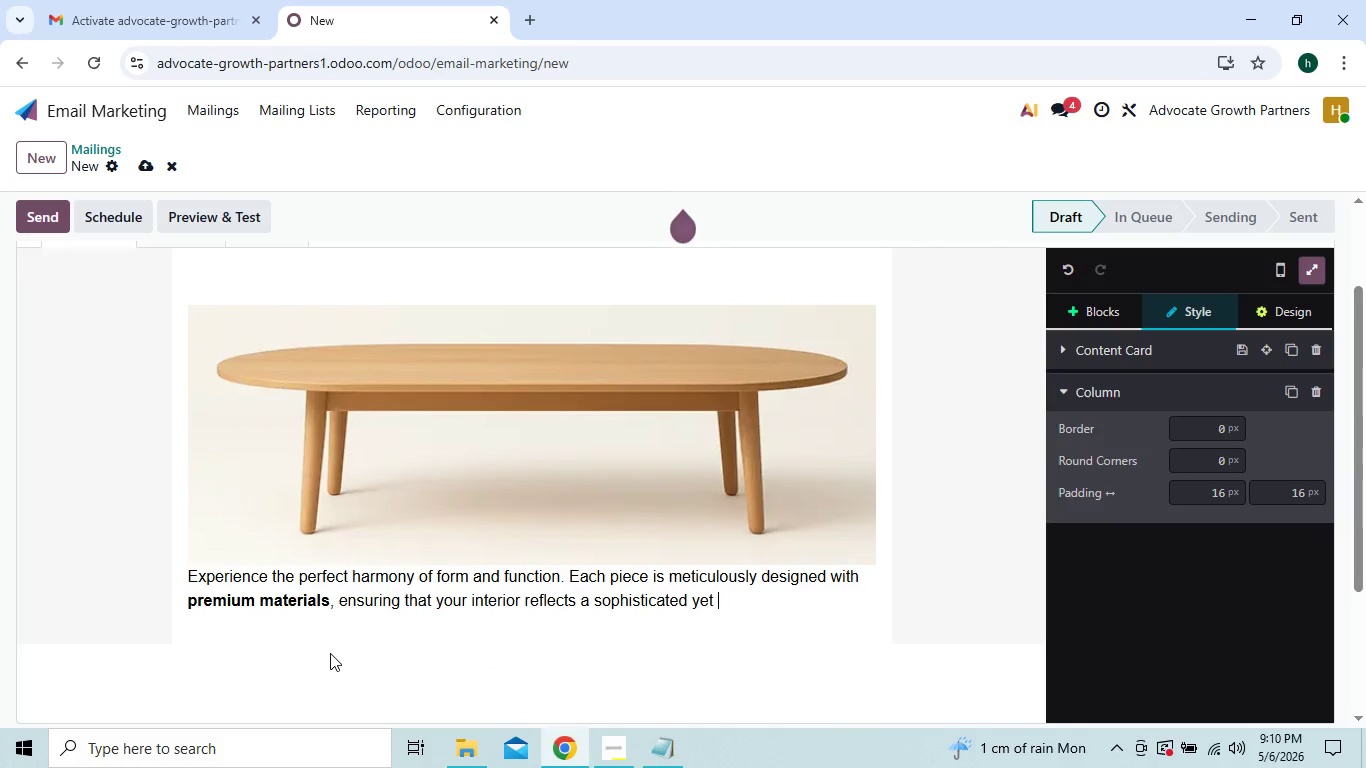 
key(Backspace)
 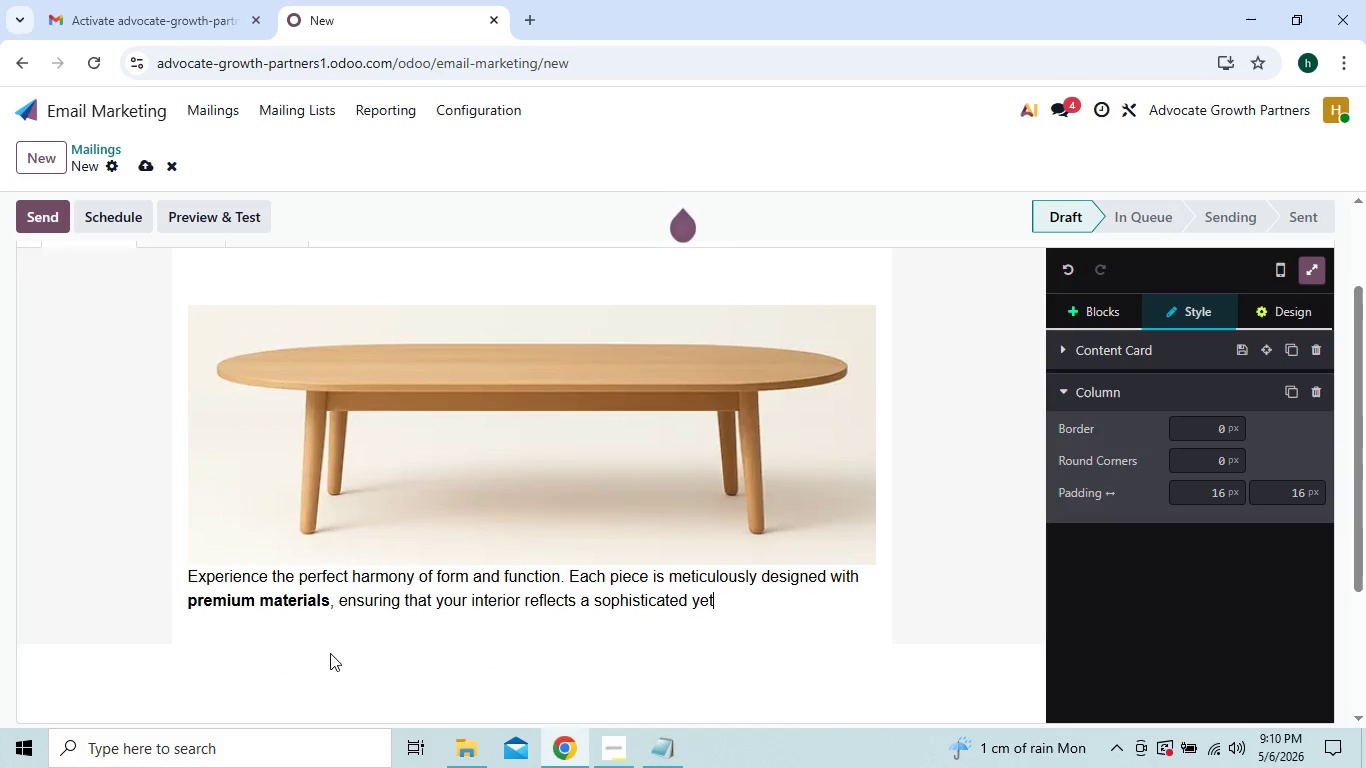 
key(Backspace)
 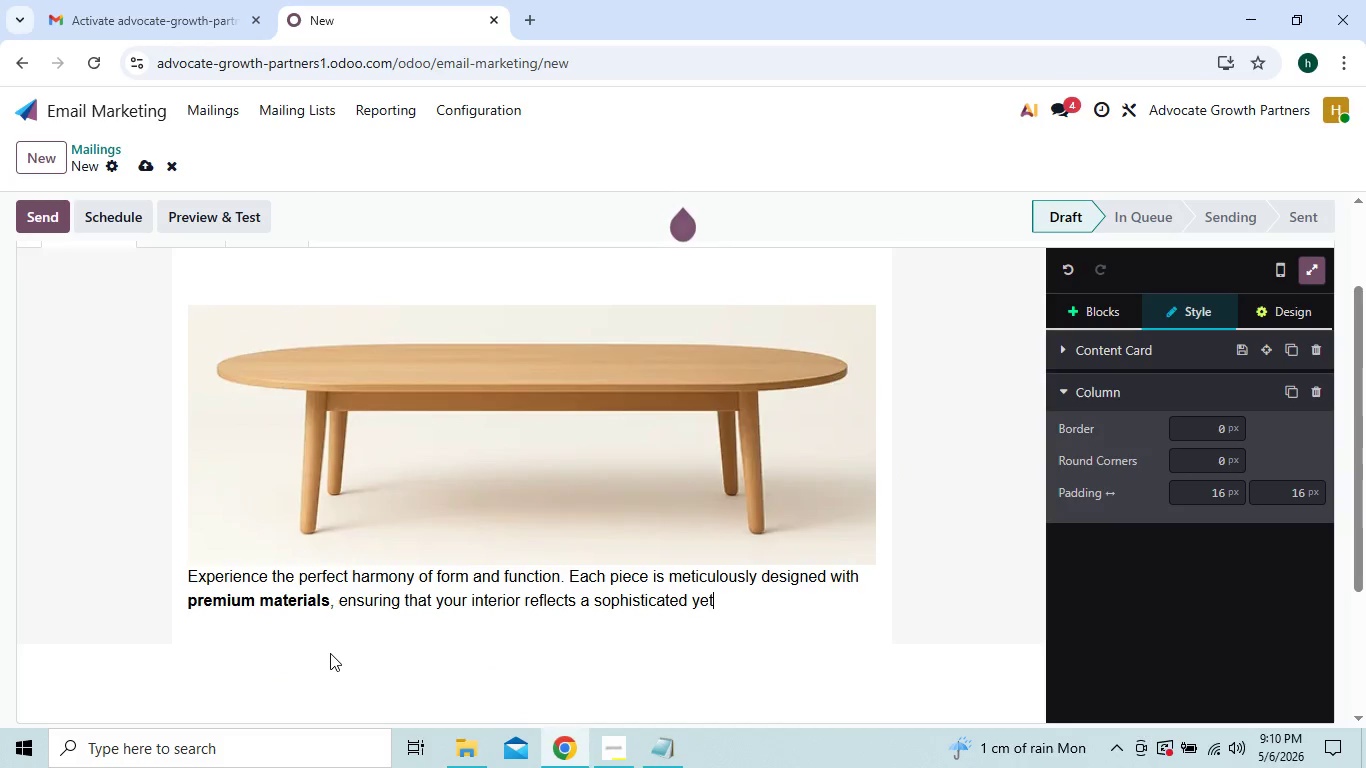 
key(Backspace)
 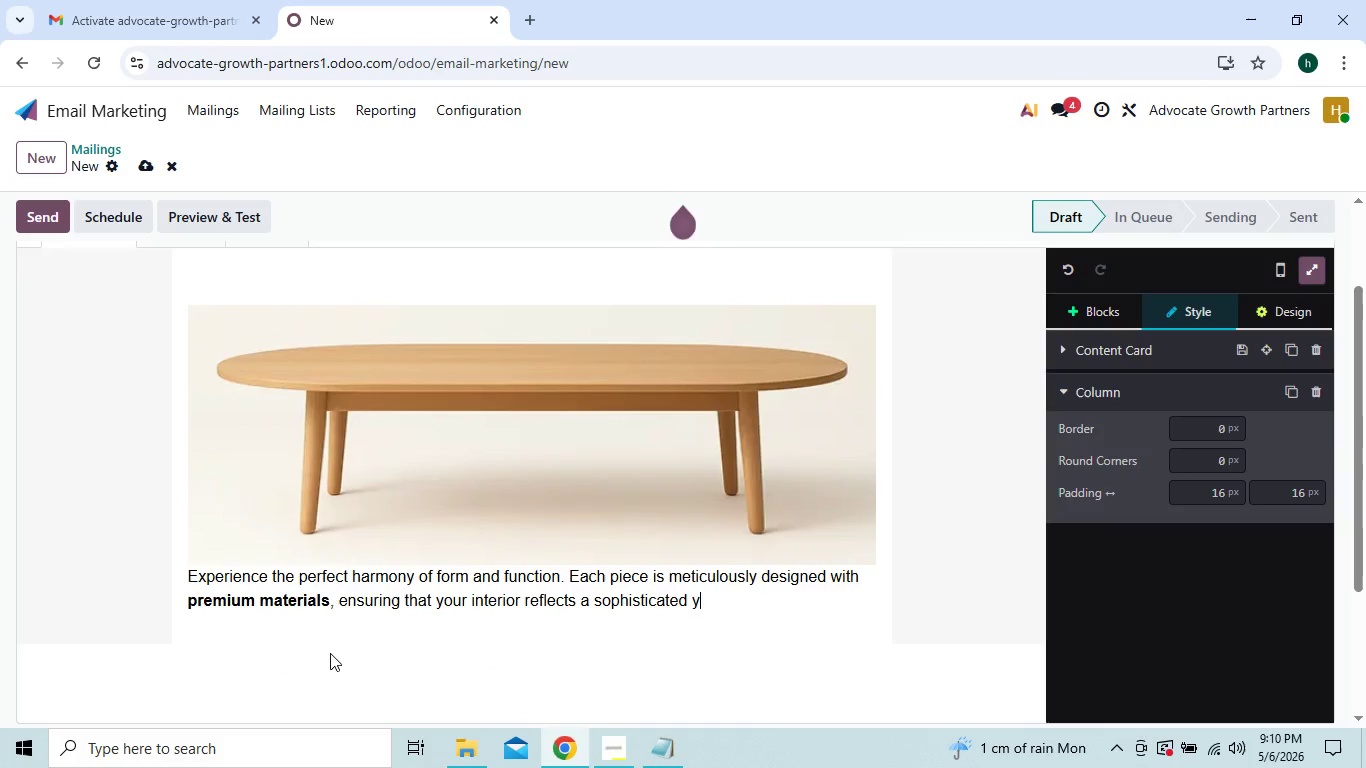 
key(Backspace)
 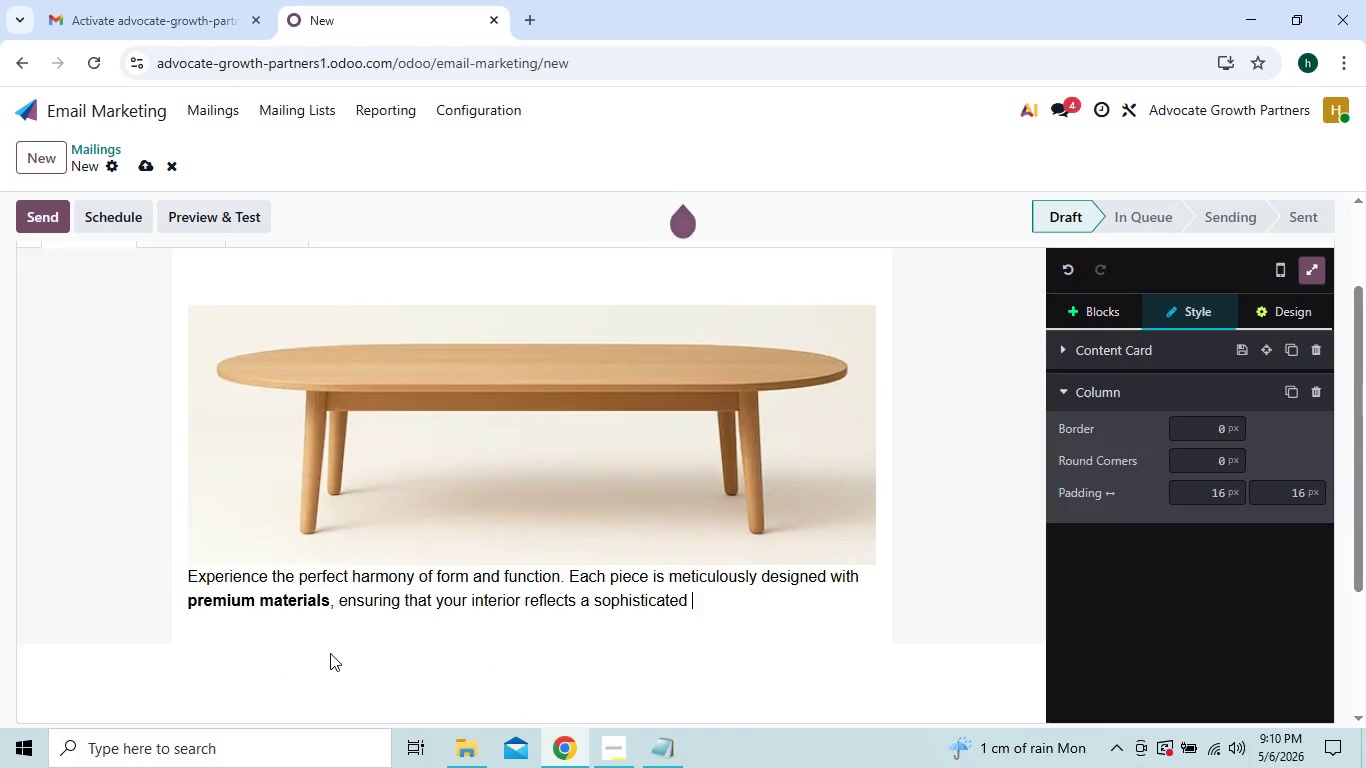 
key(Backspace)
 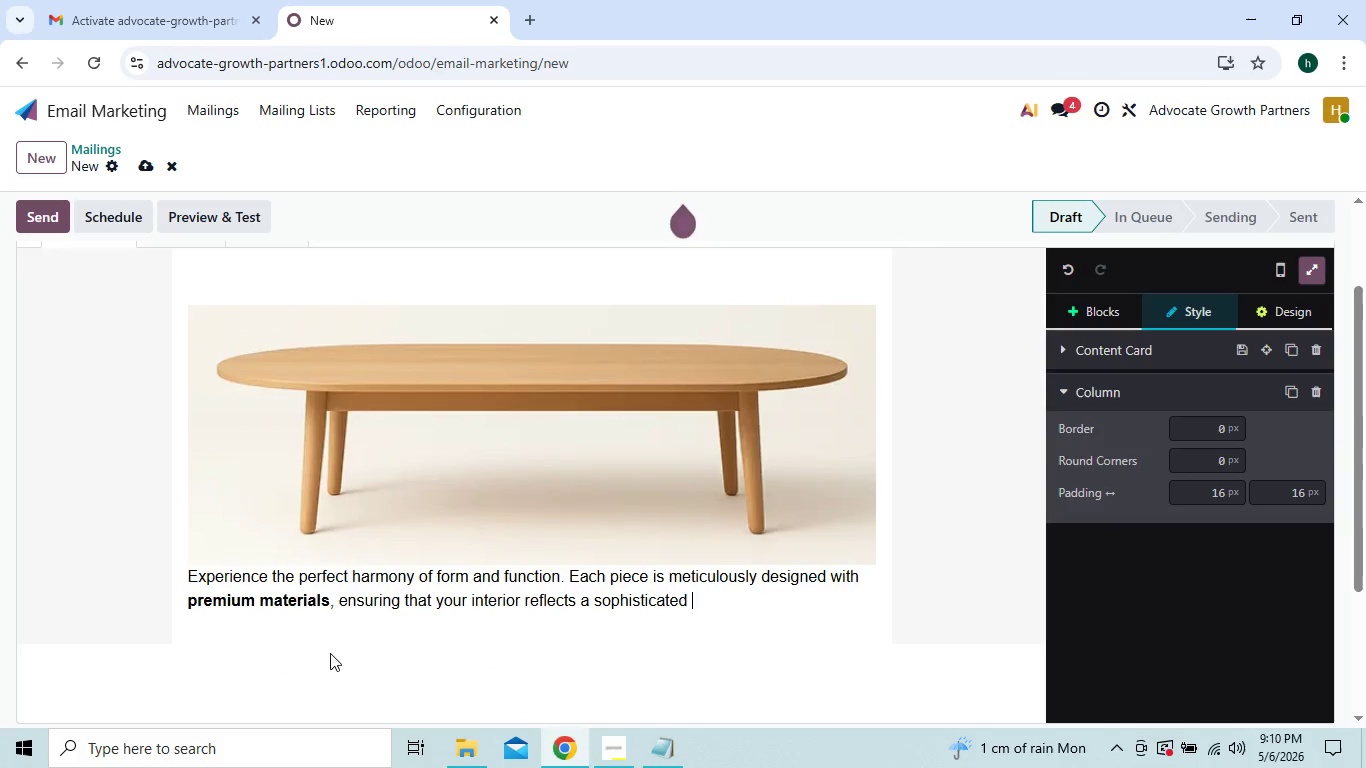 
key(Backspace)
 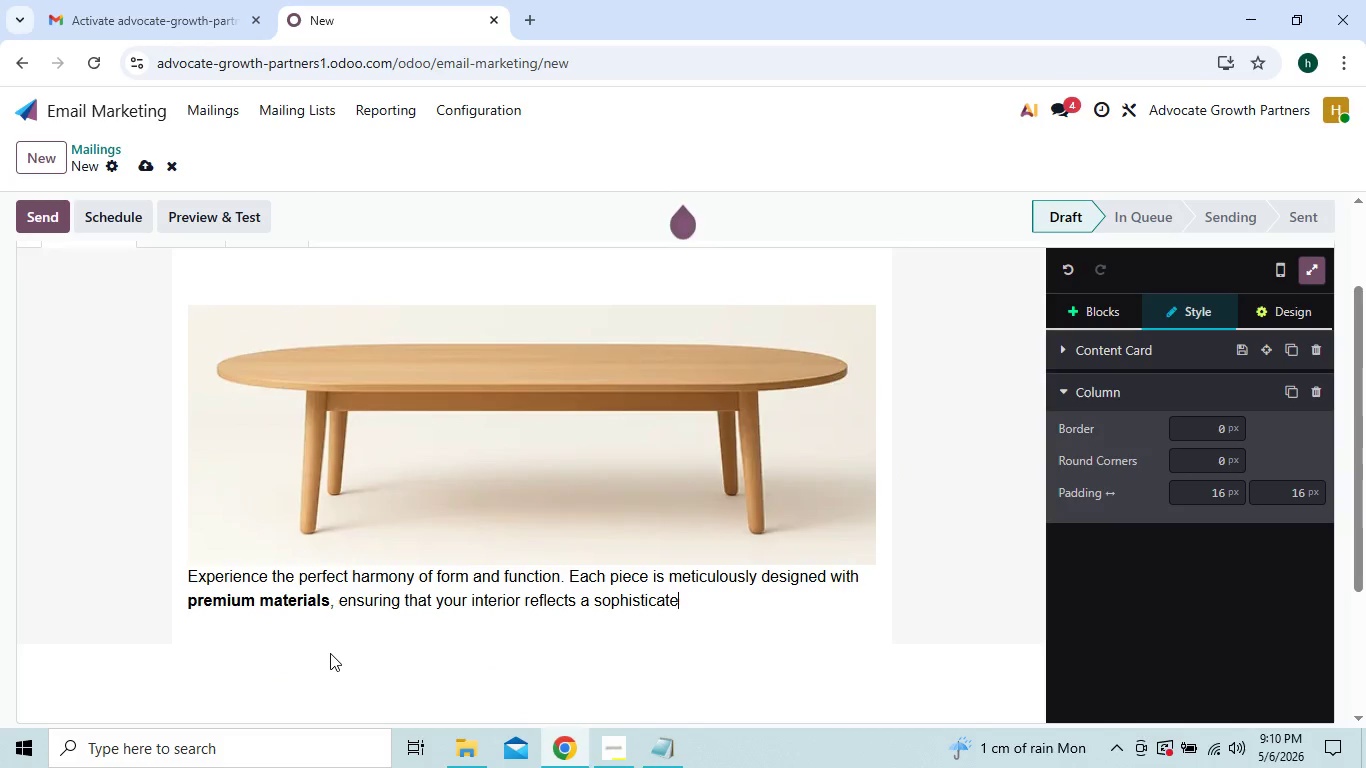 
key(Backspace)
 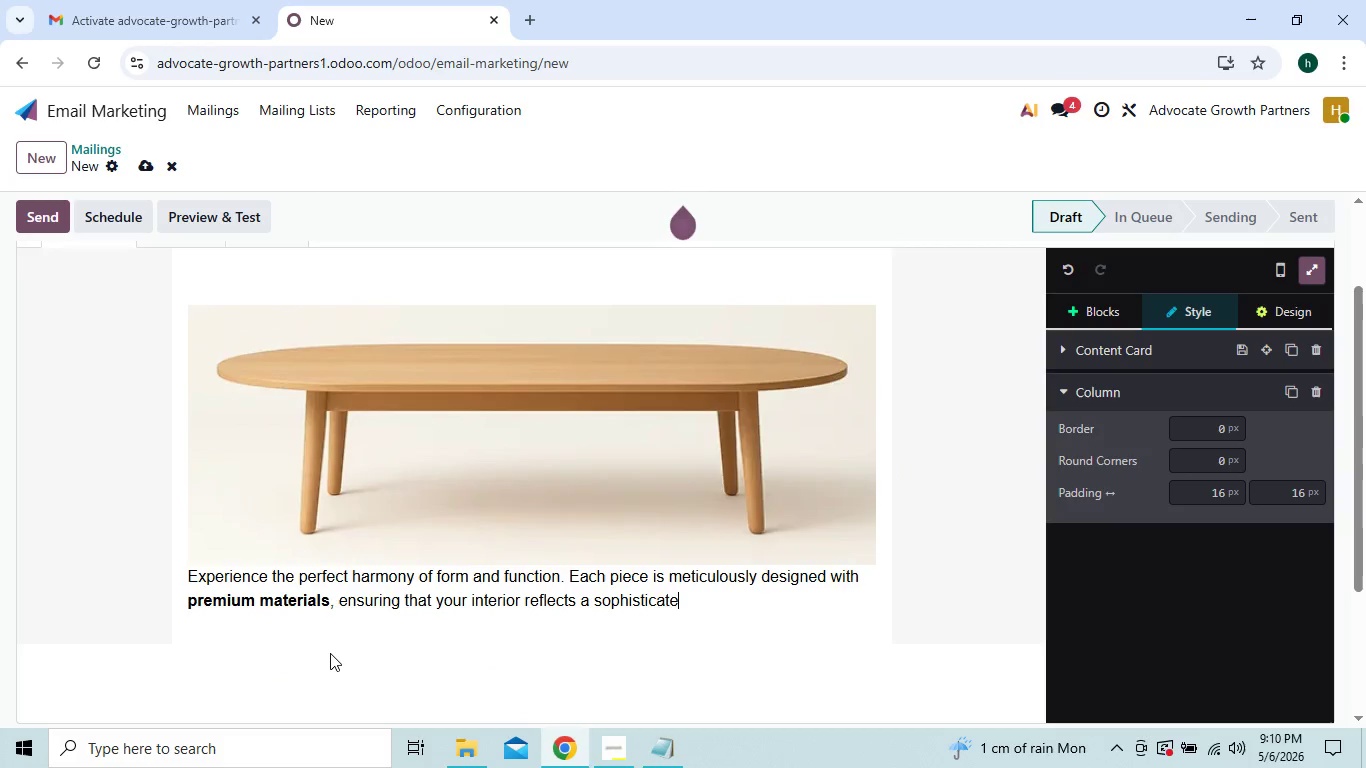 
key(Backspace)
 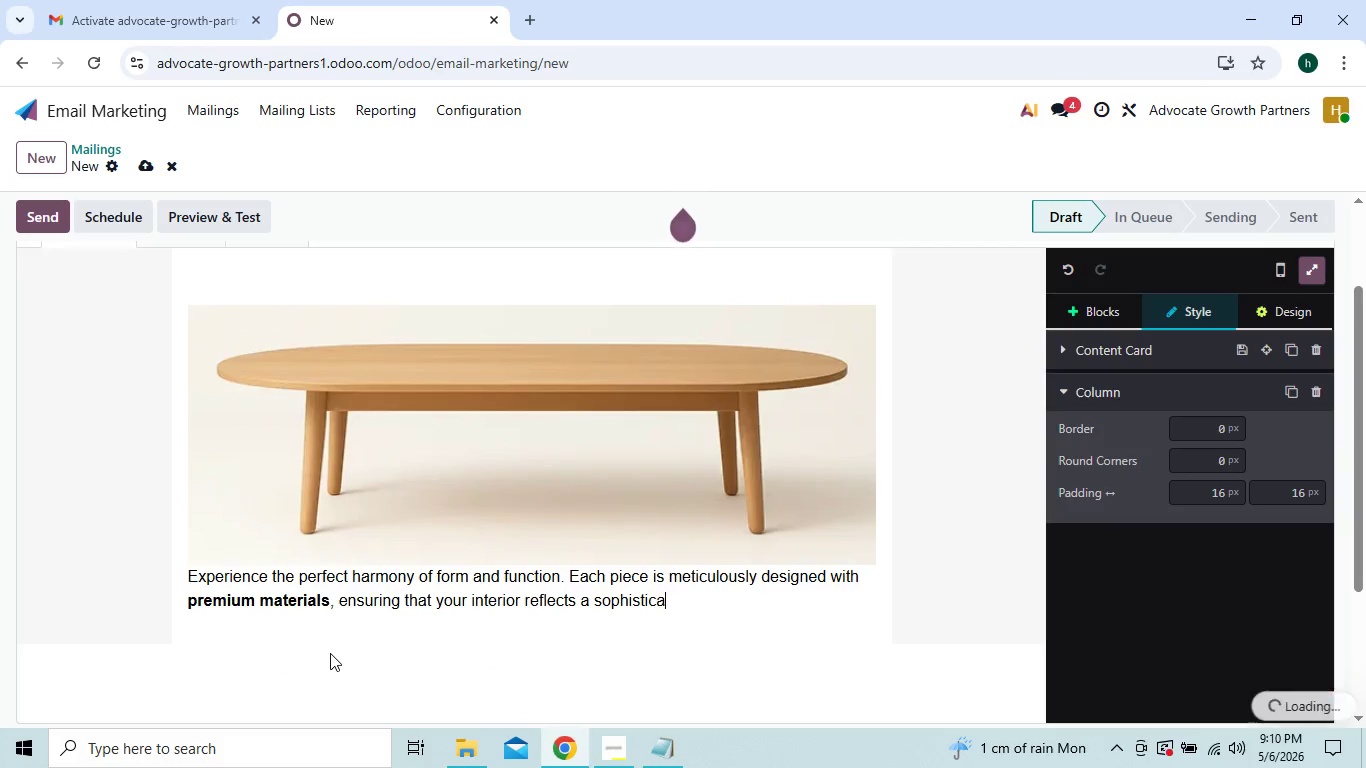 
key(Backspace)
 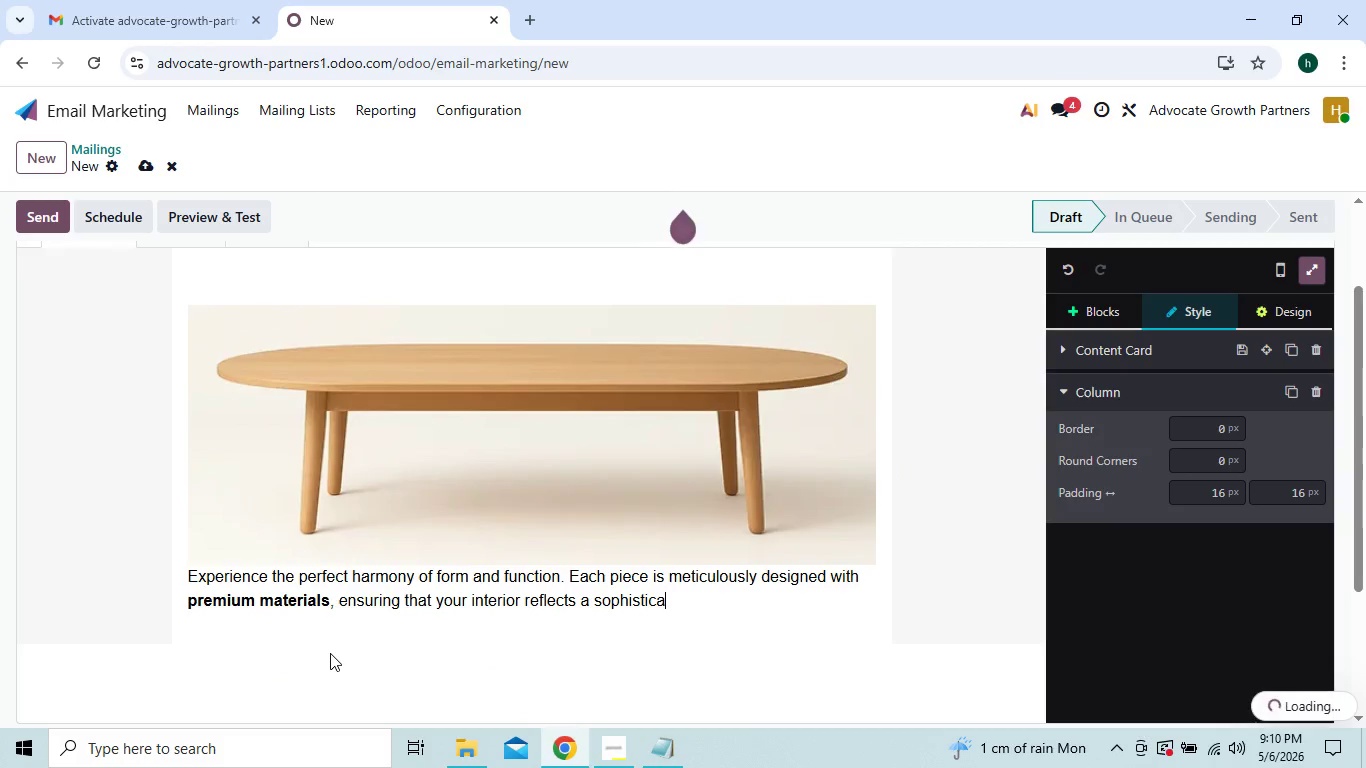 
key(Backspace)
 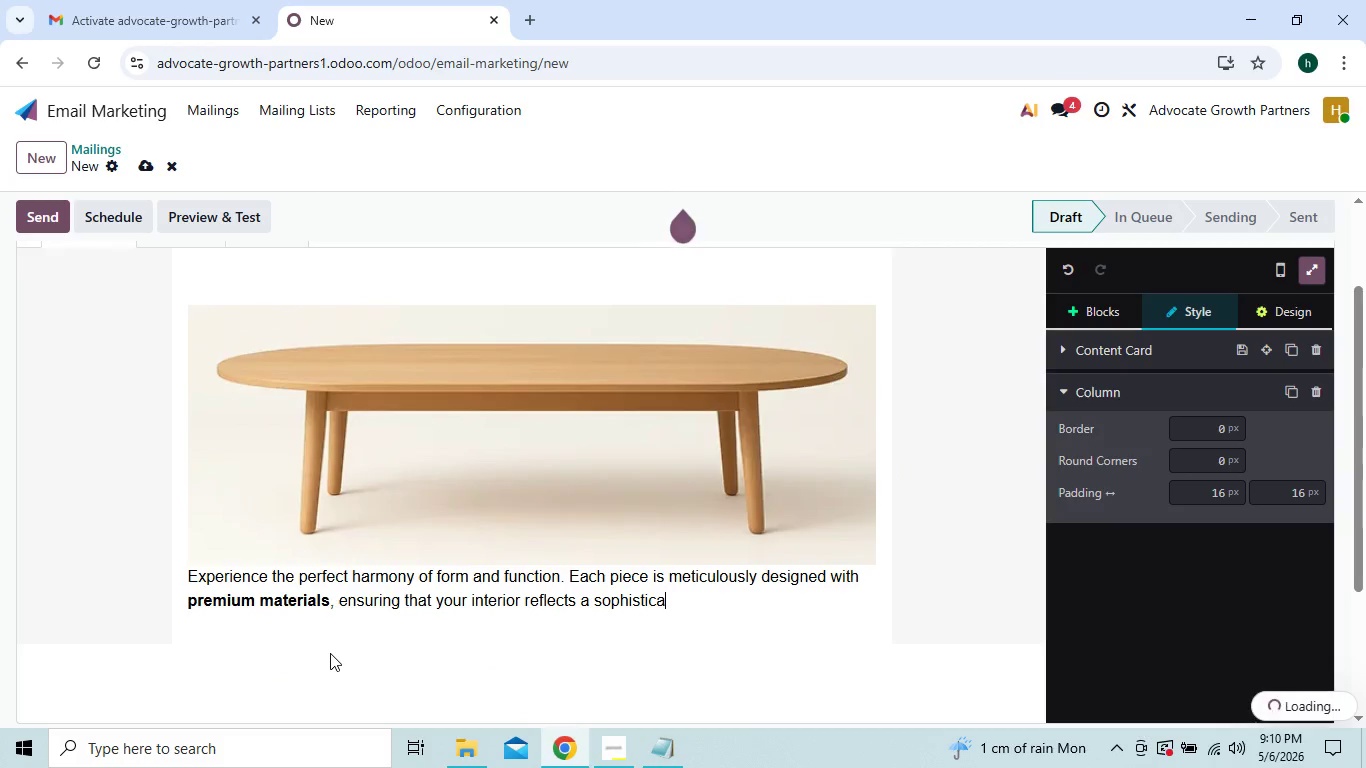 
key(Backspace)
 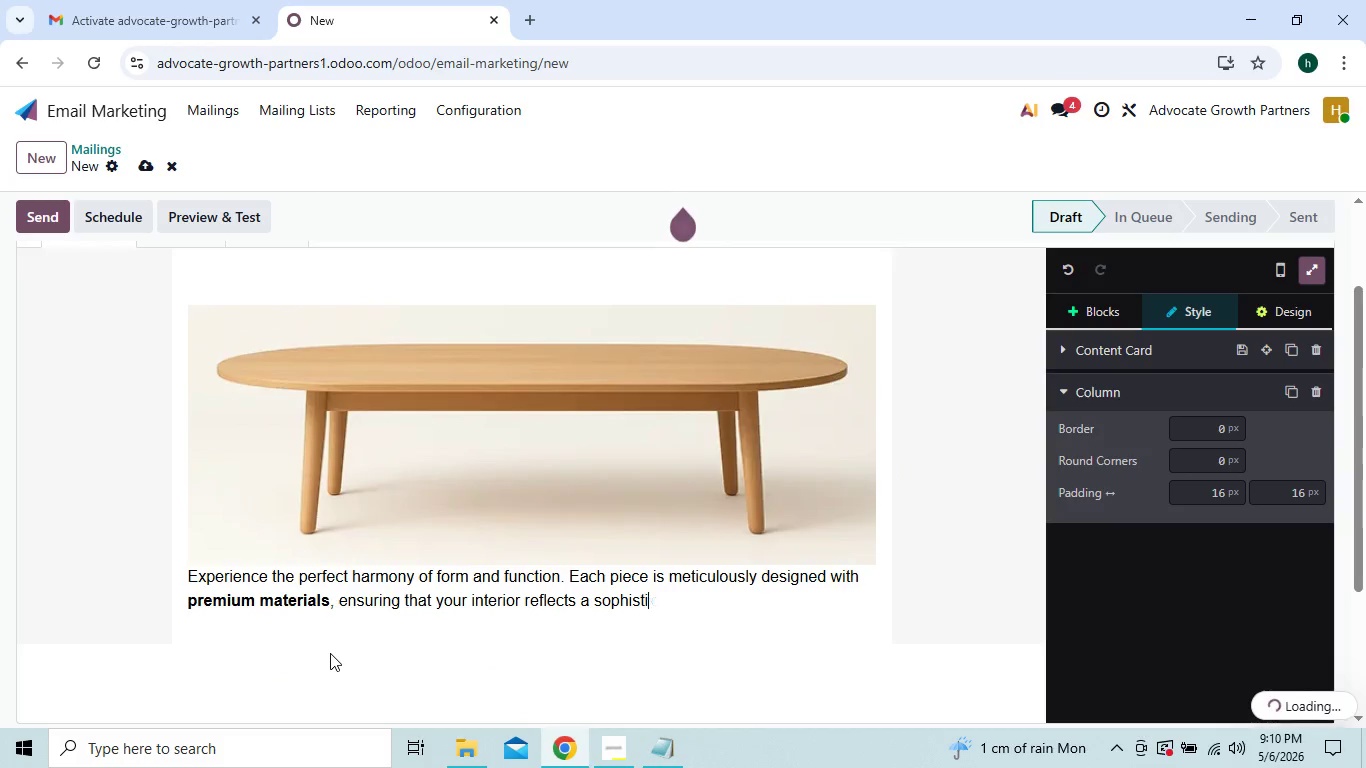 
key(Backspace)
 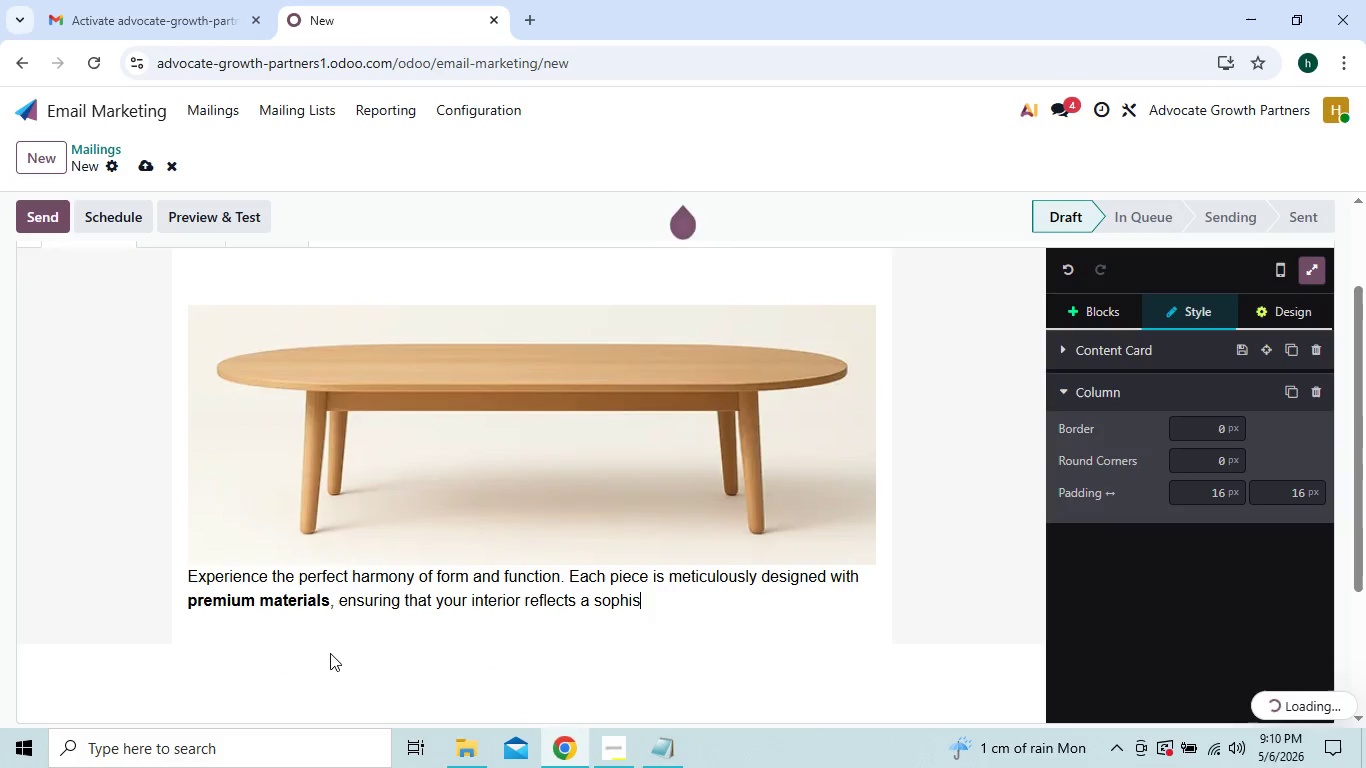 
key(Backspace)
 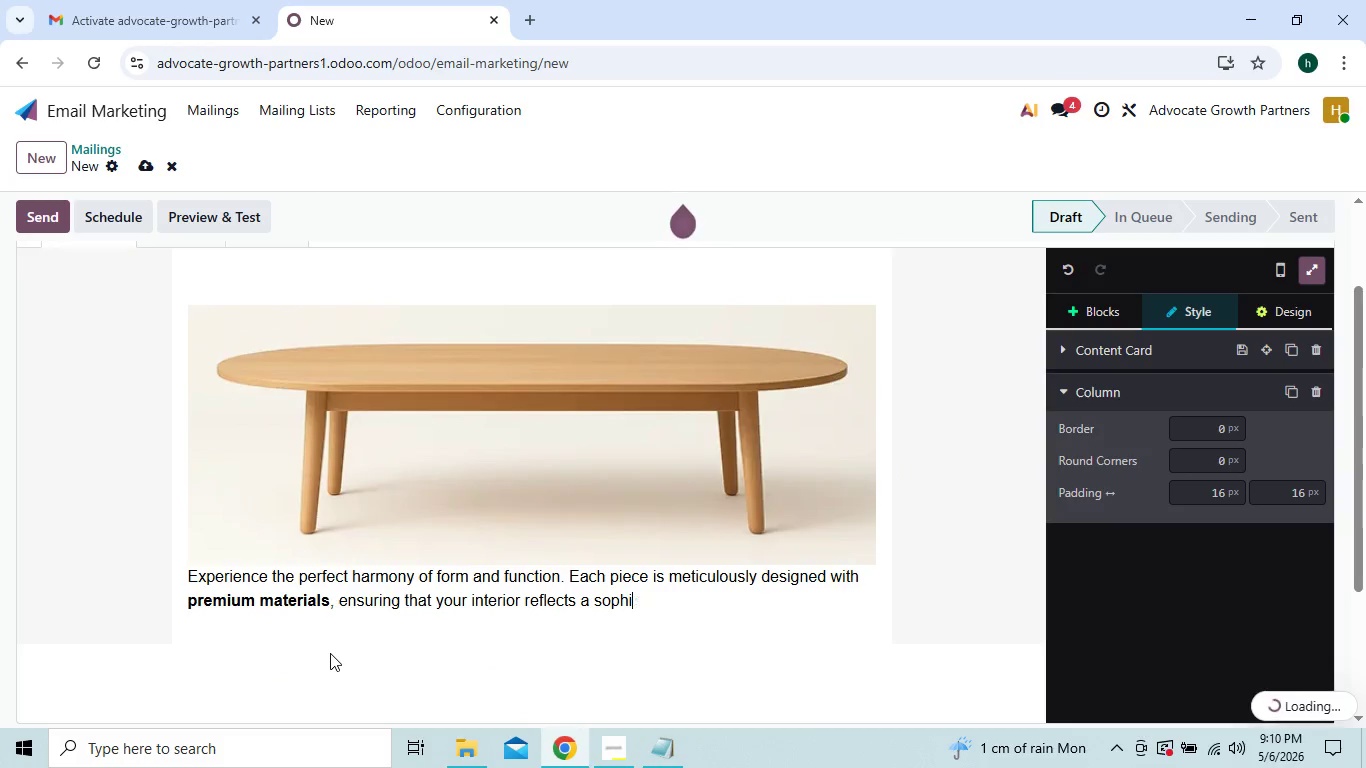 
key(Backspace)
 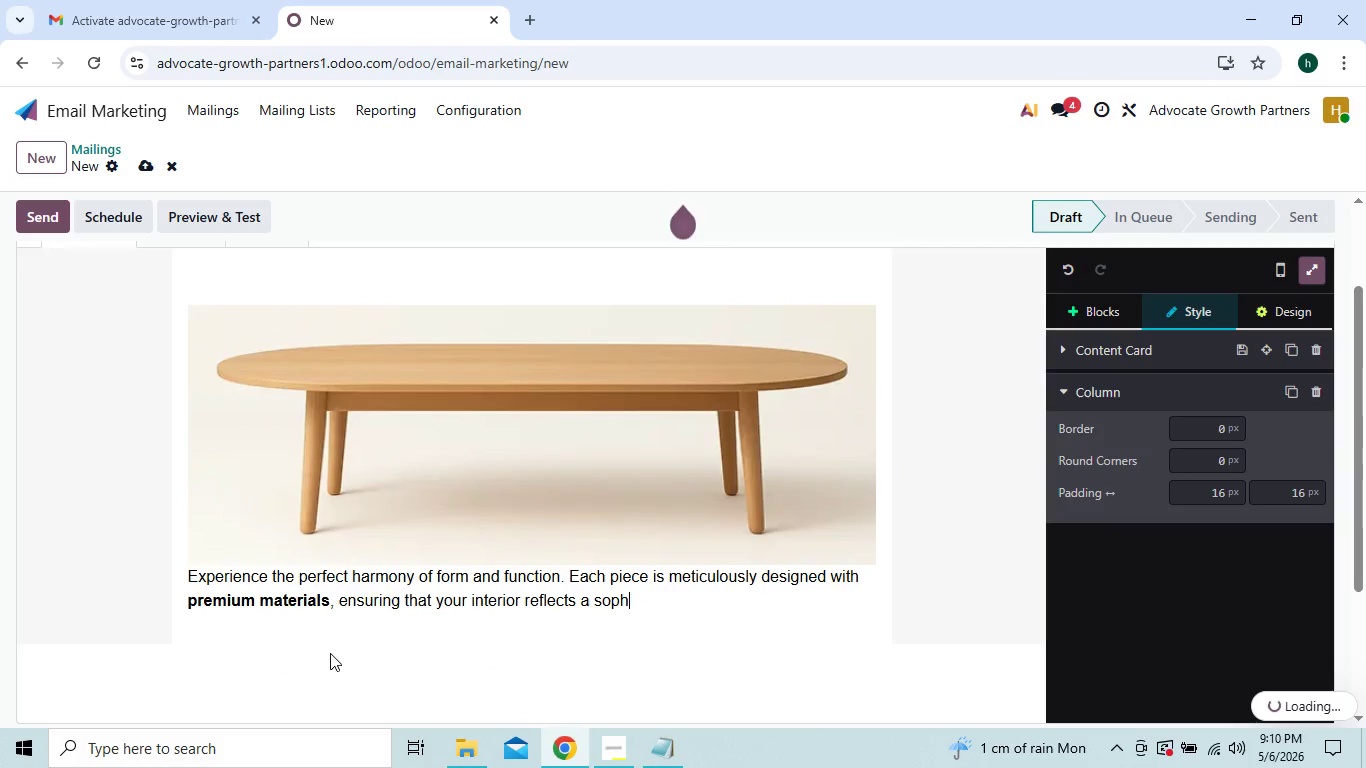 
key(Backspace)
 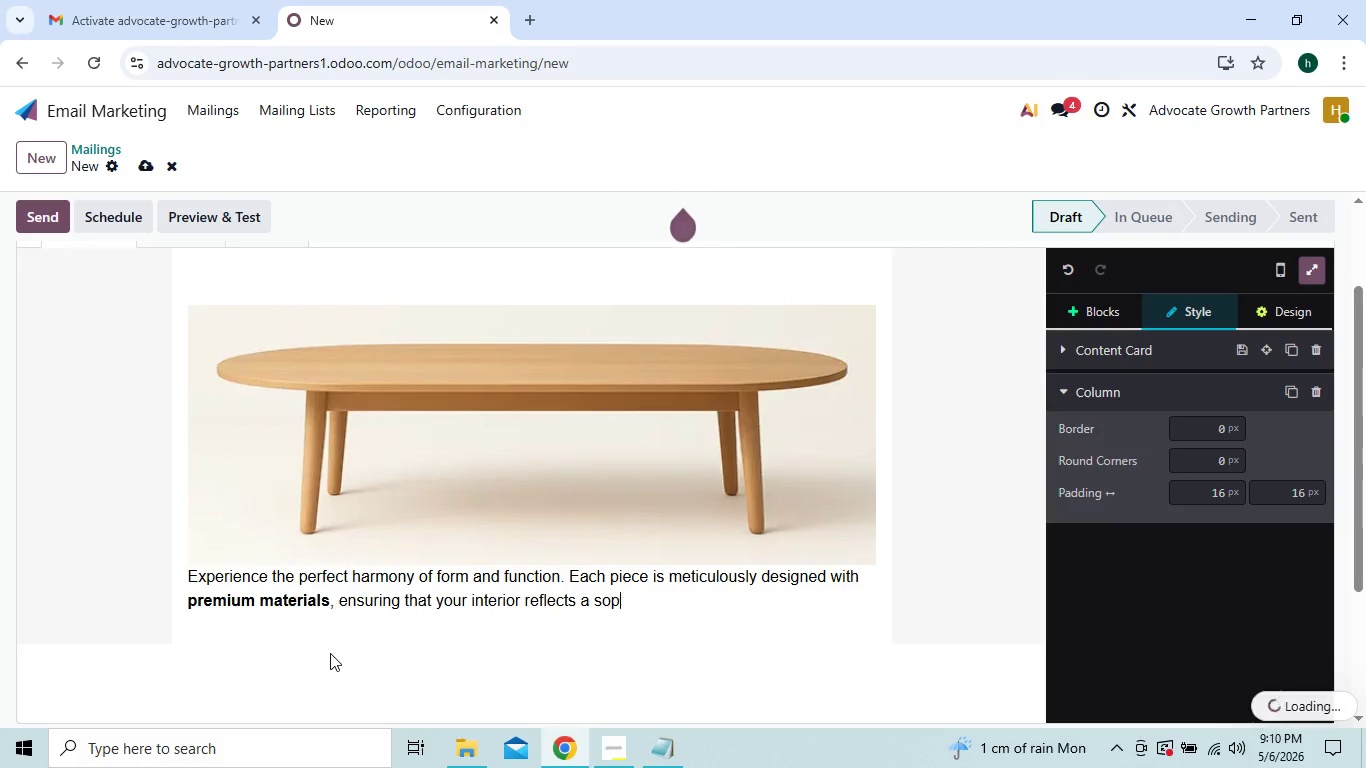 
key(Backspace)
 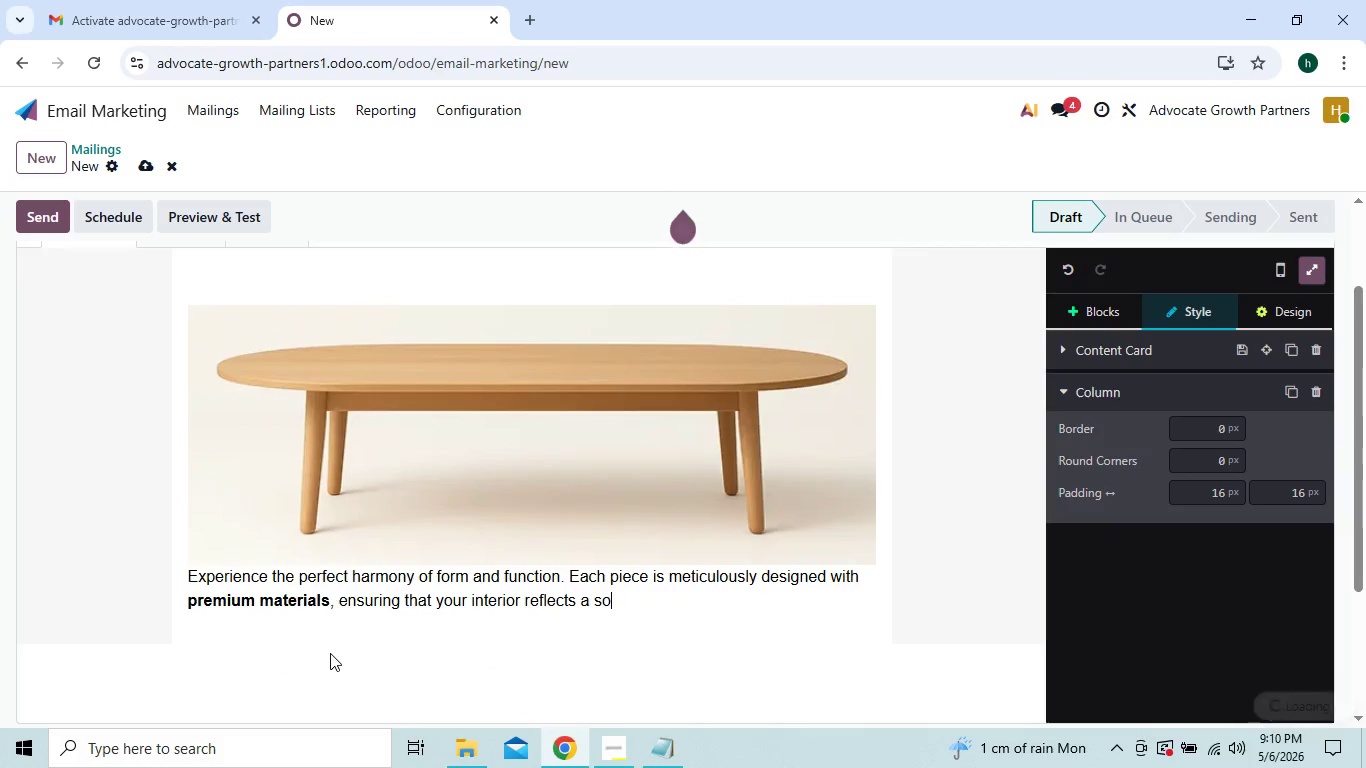 
key(Backspace)
 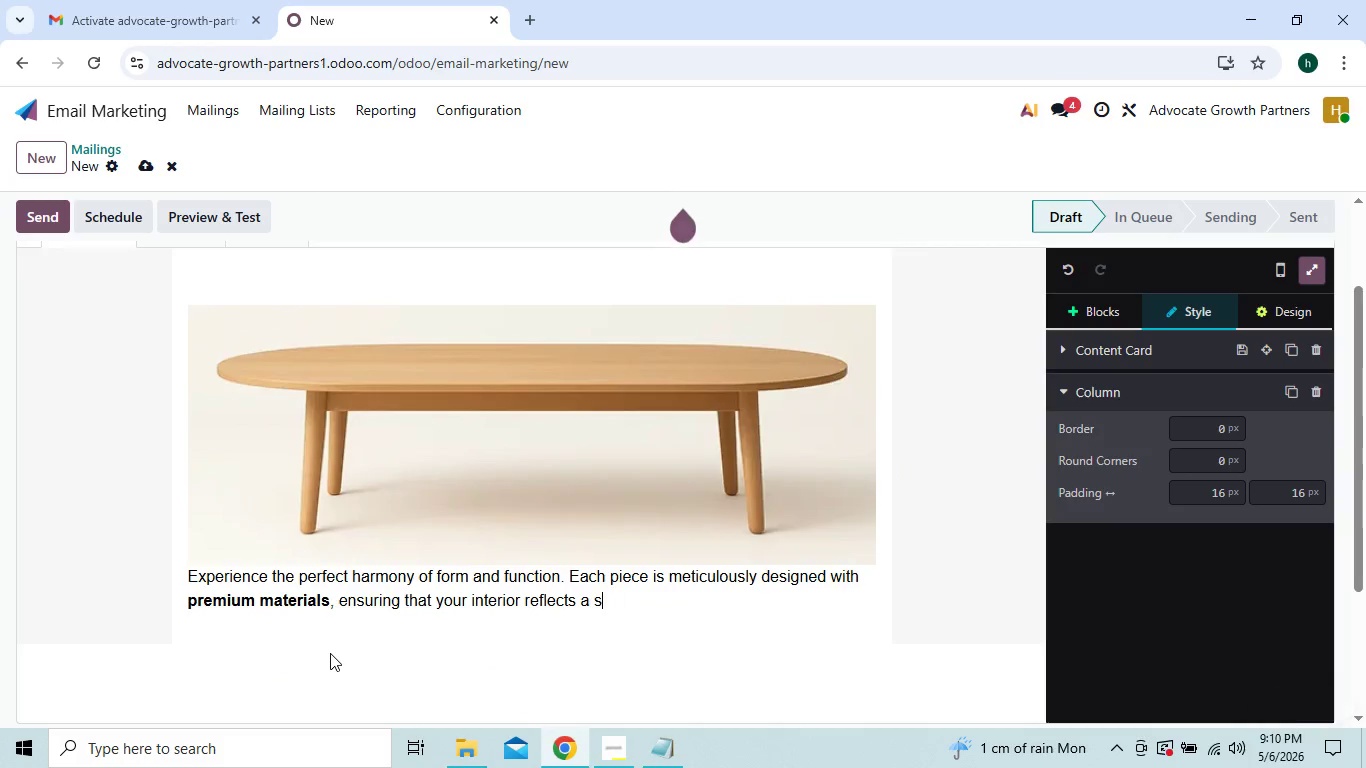 
key(Backspace)
 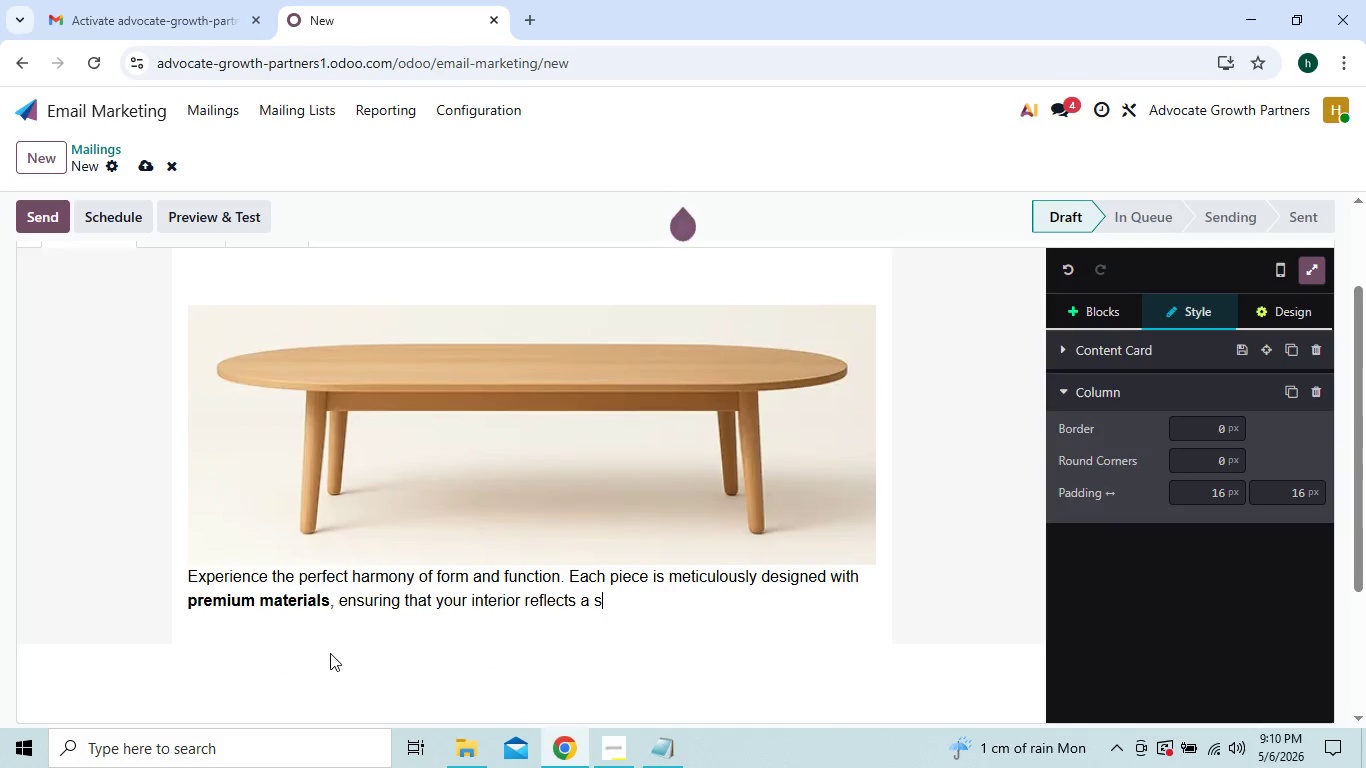 
key(Backspace)
 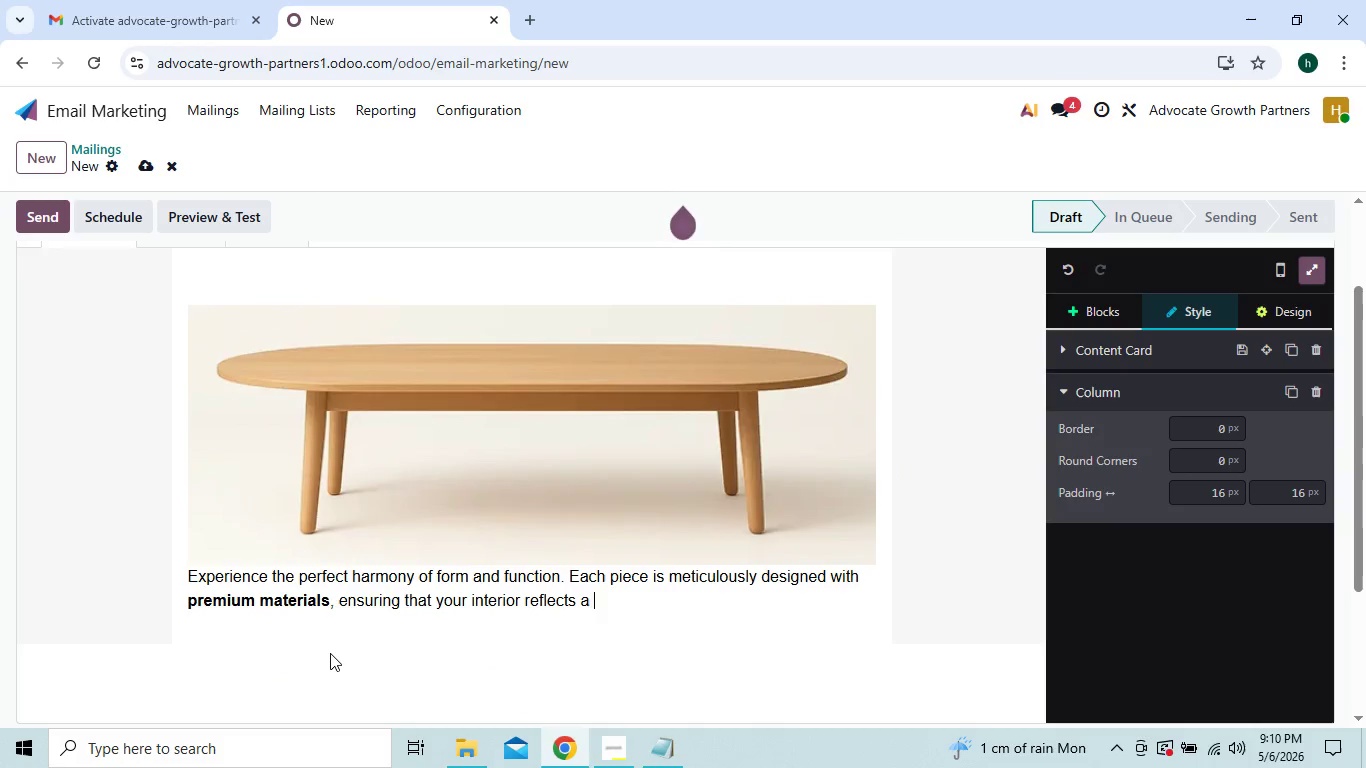 
key(Backspace)
 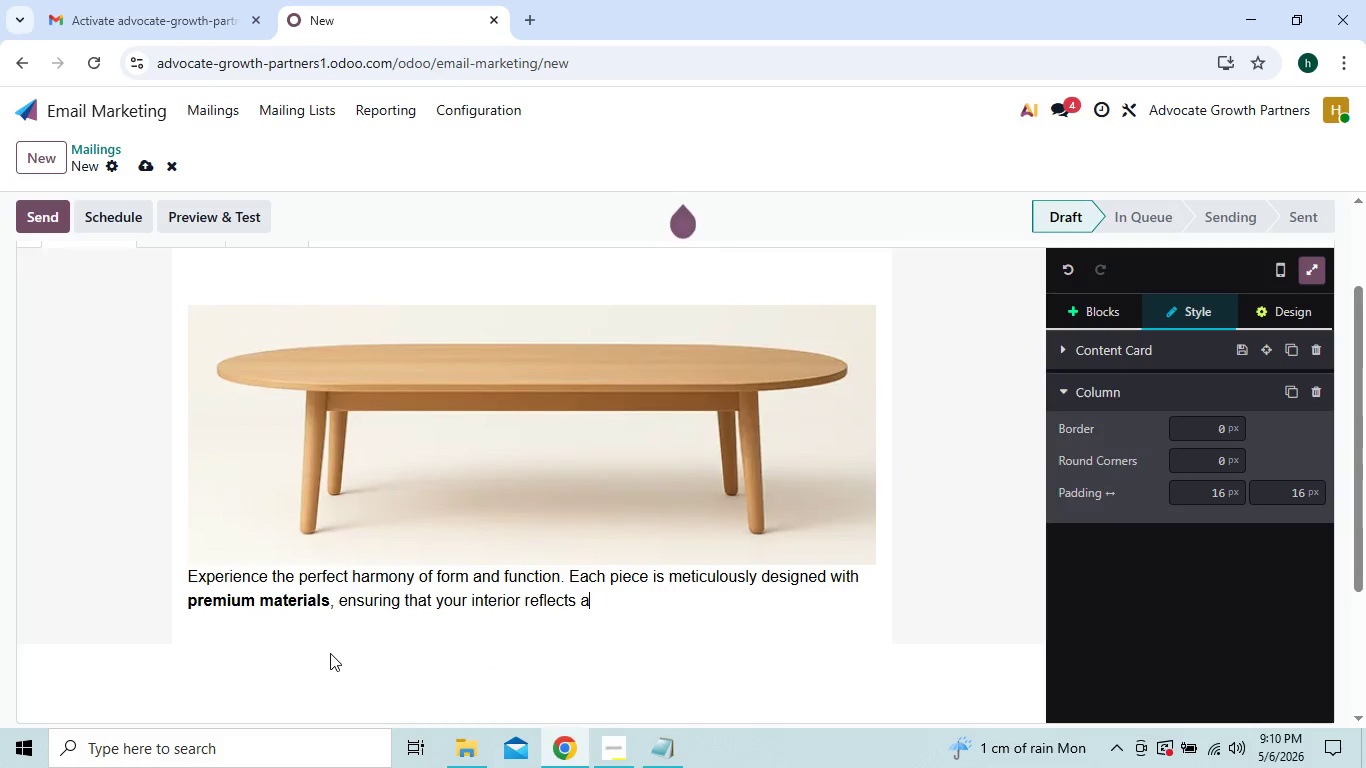 
key(Backspace)
 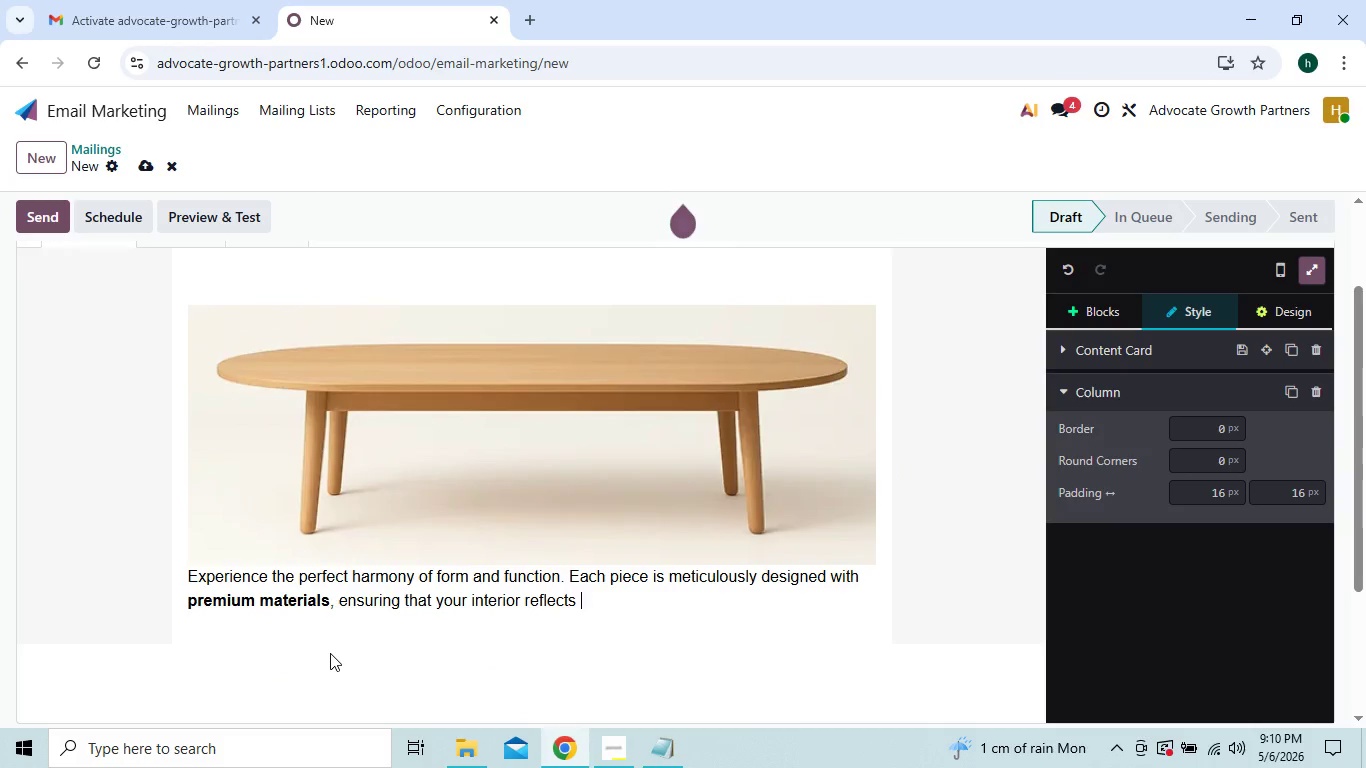 
key(Backspace)
 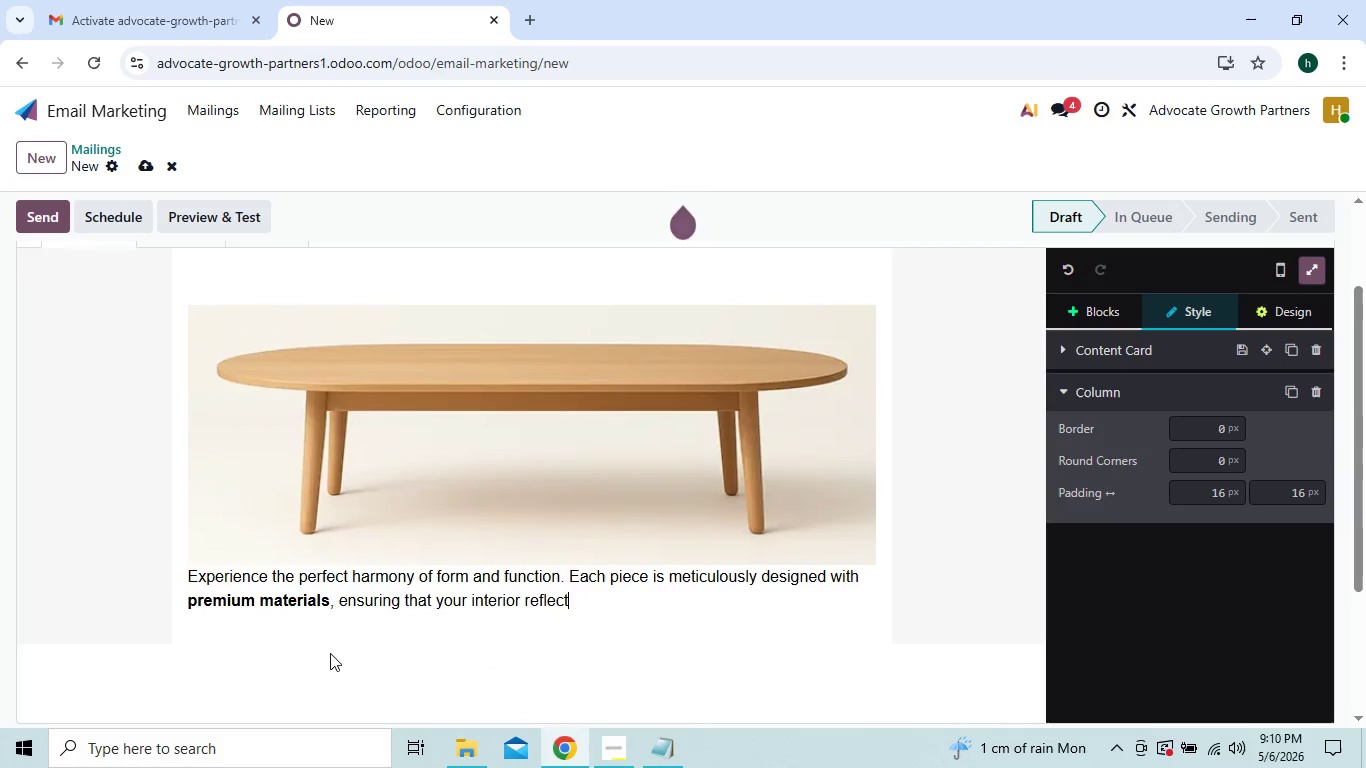 
key(Backspace)
 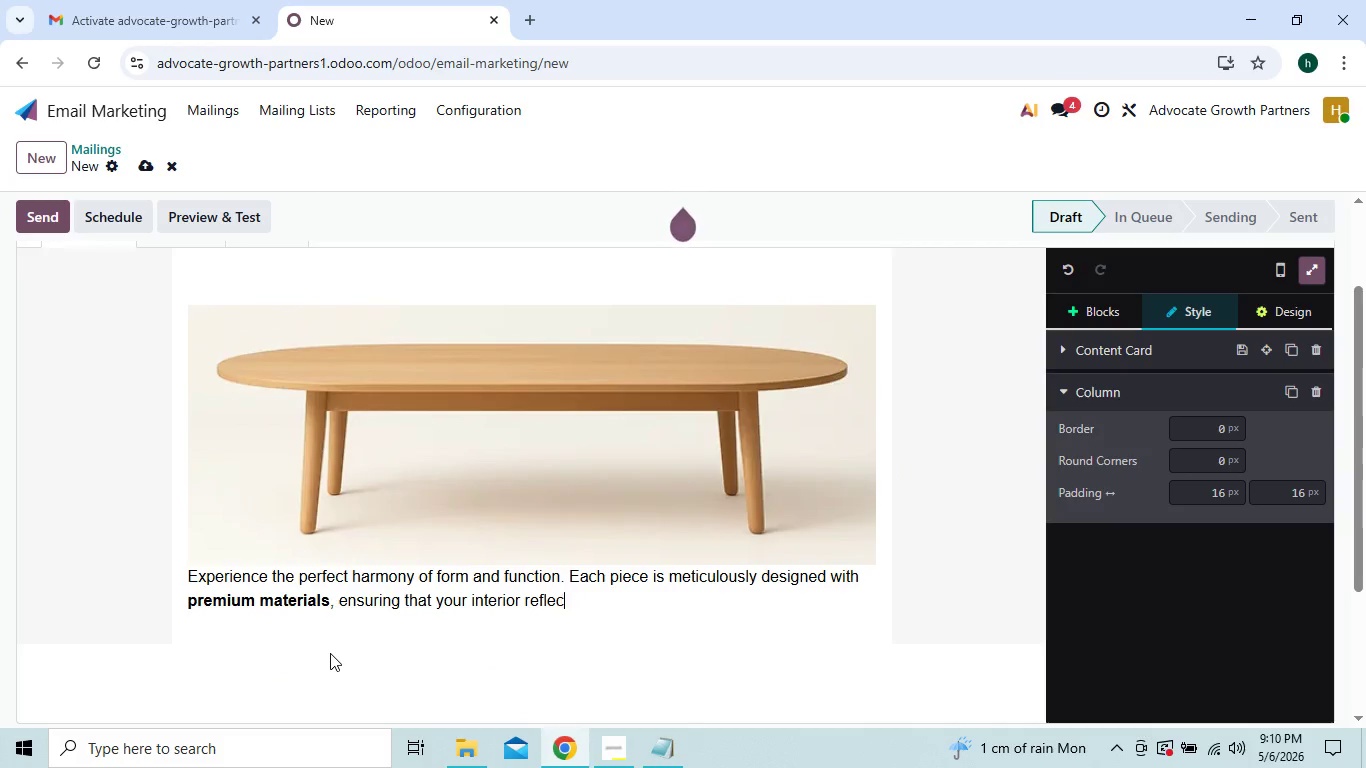 
key(Backspace)
 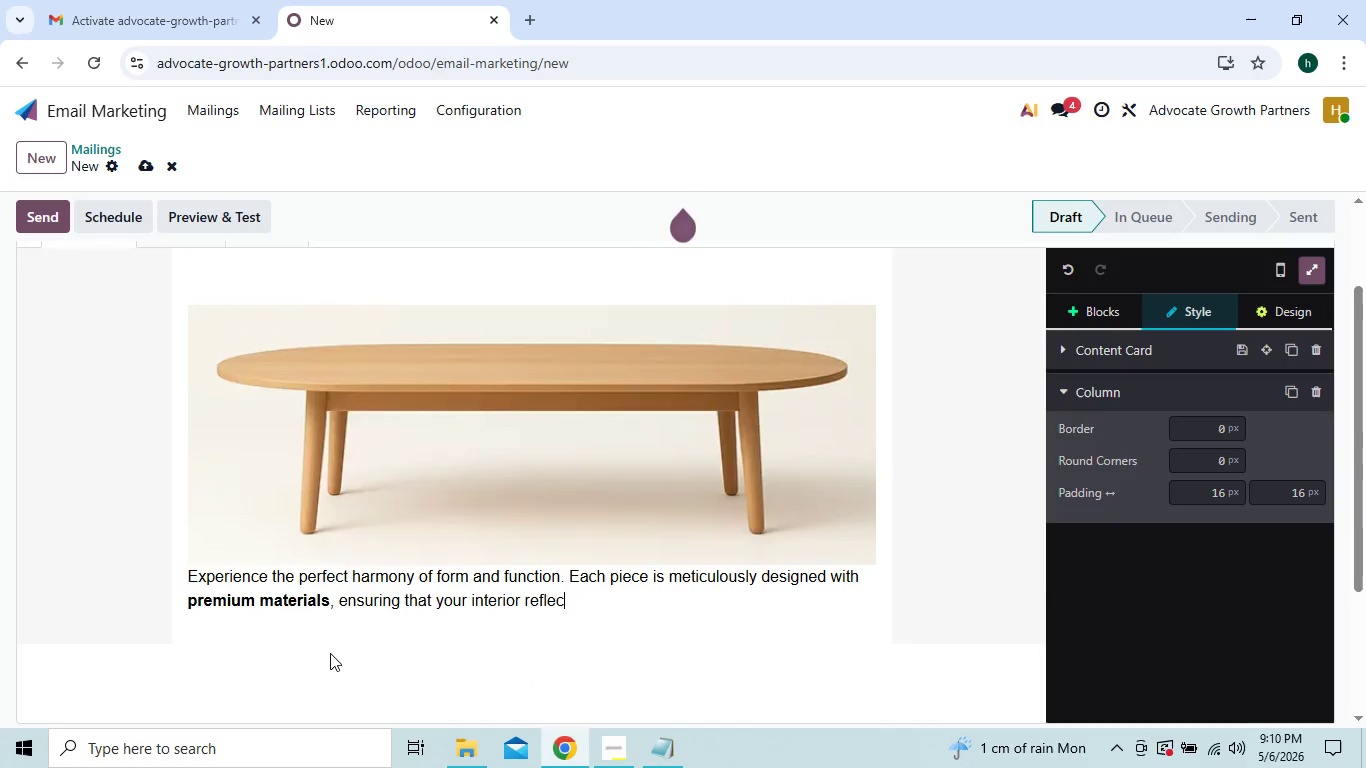 
key(Backspace)
 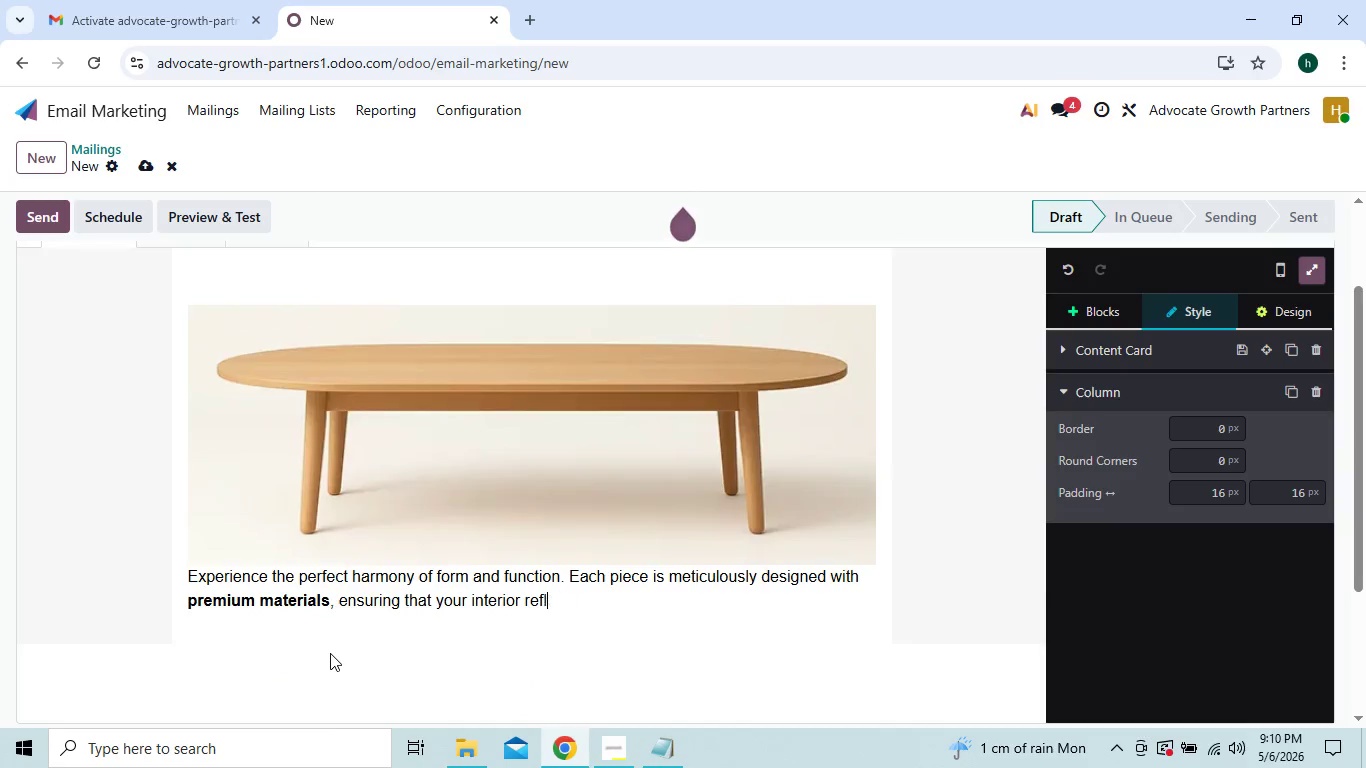 
key(Backspace)
 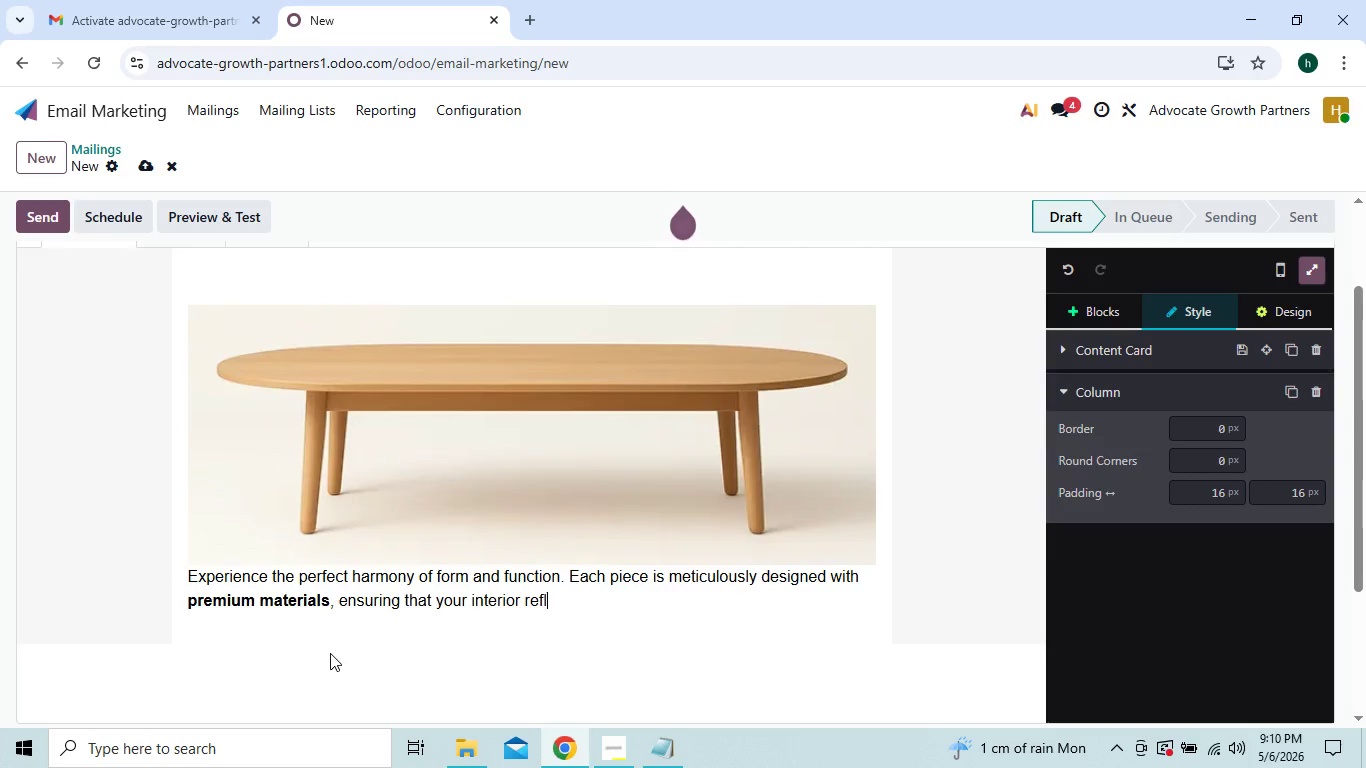 
key(Backspace)
 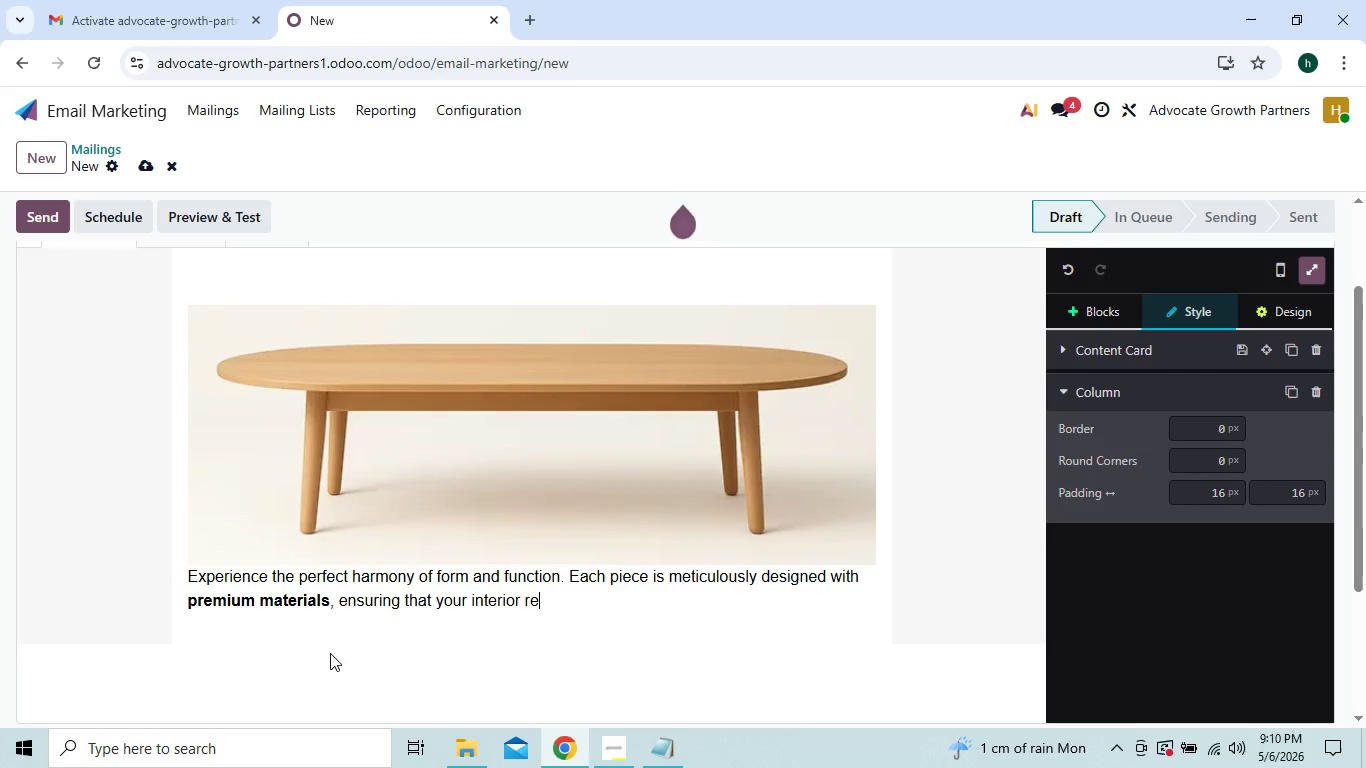 
key(Backspace)
 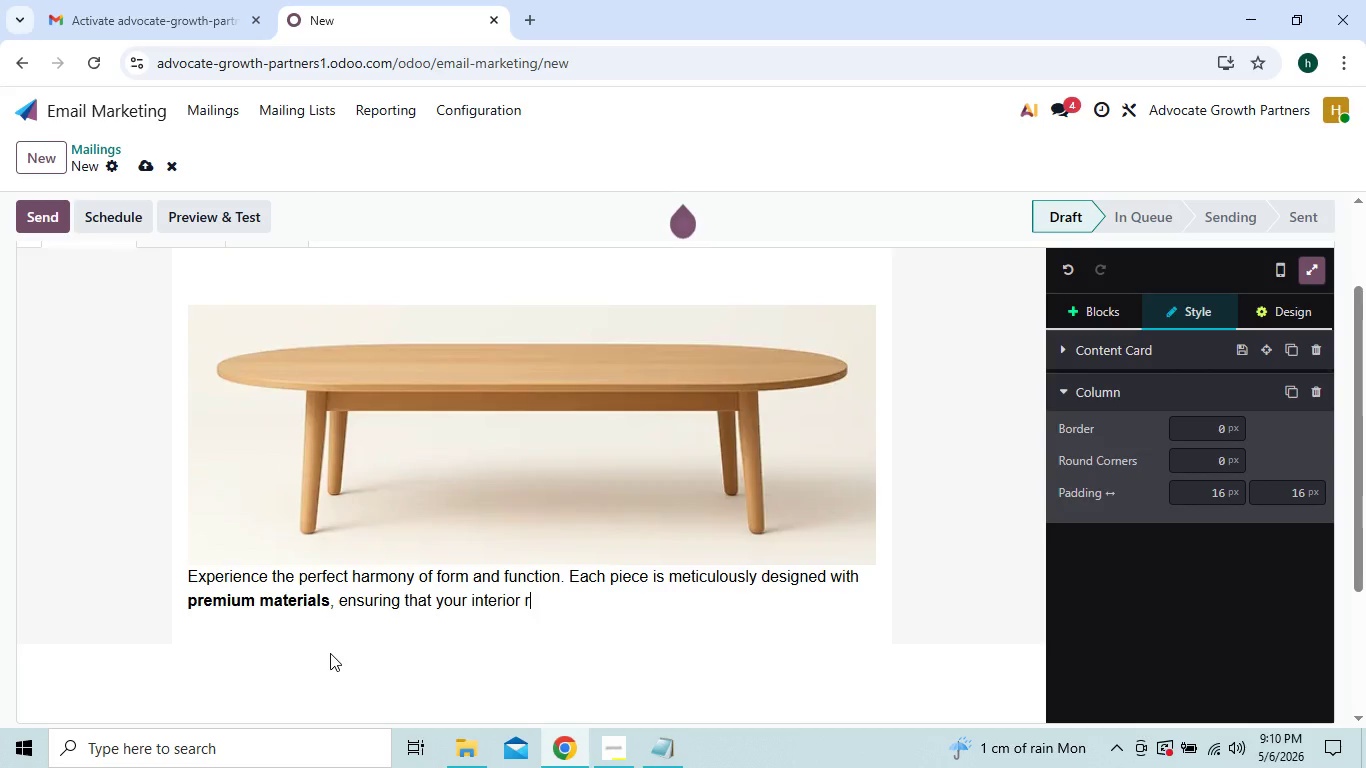 
key(Backspace)
 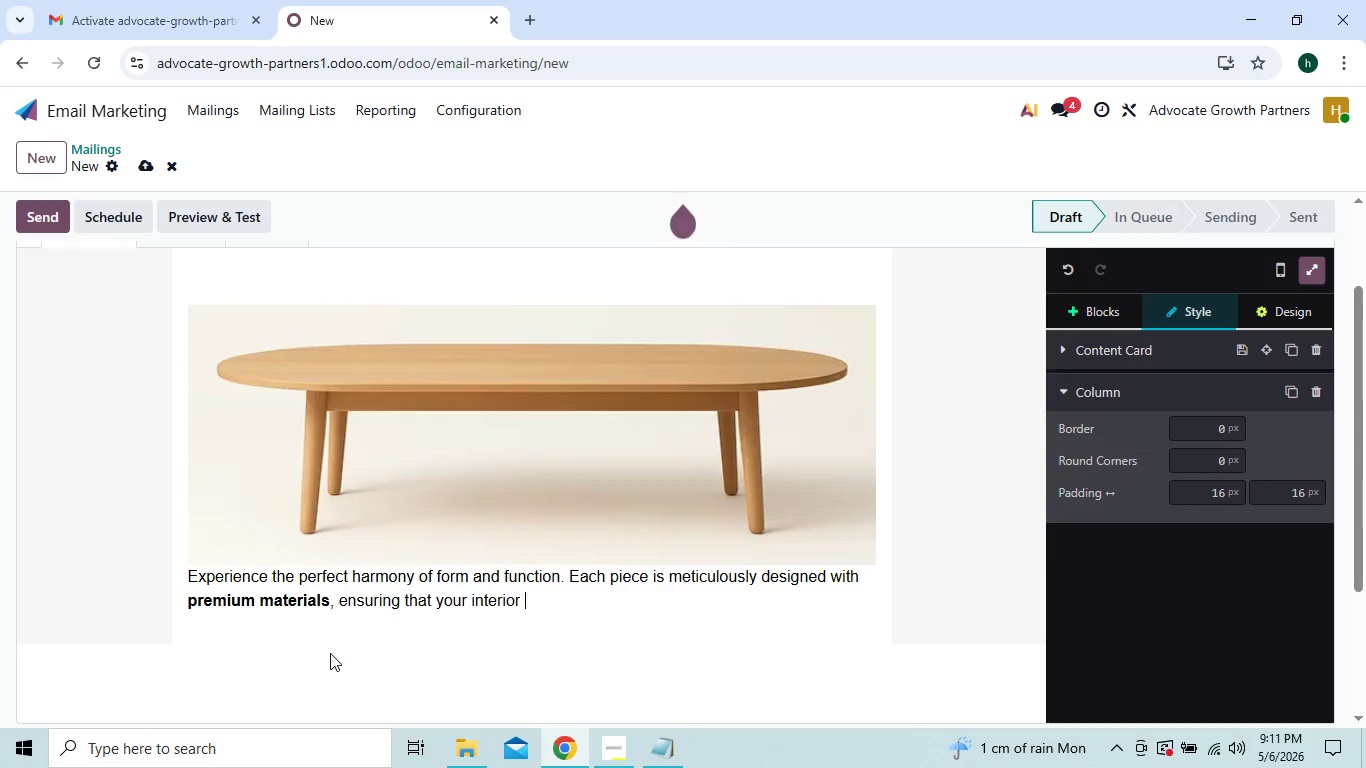 
key(Backspace)
 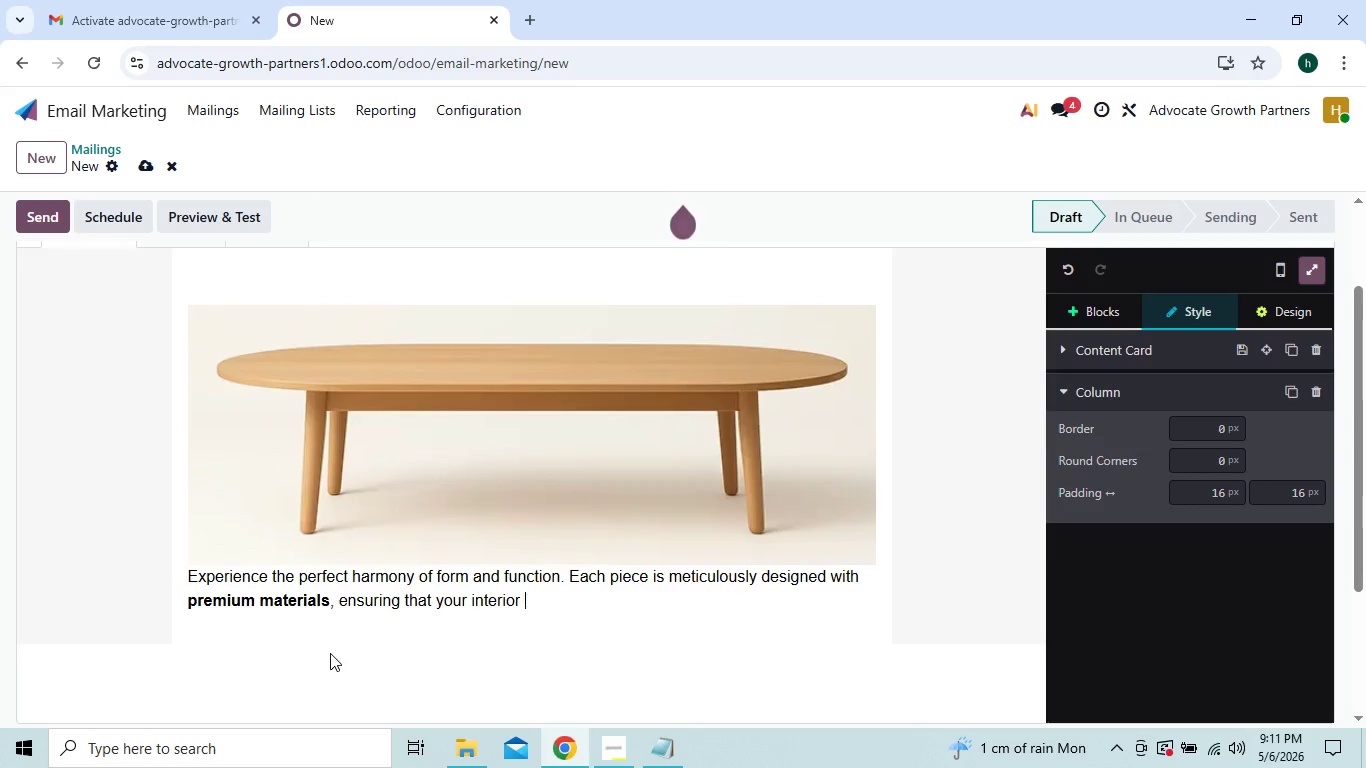 
key(Backspace)
 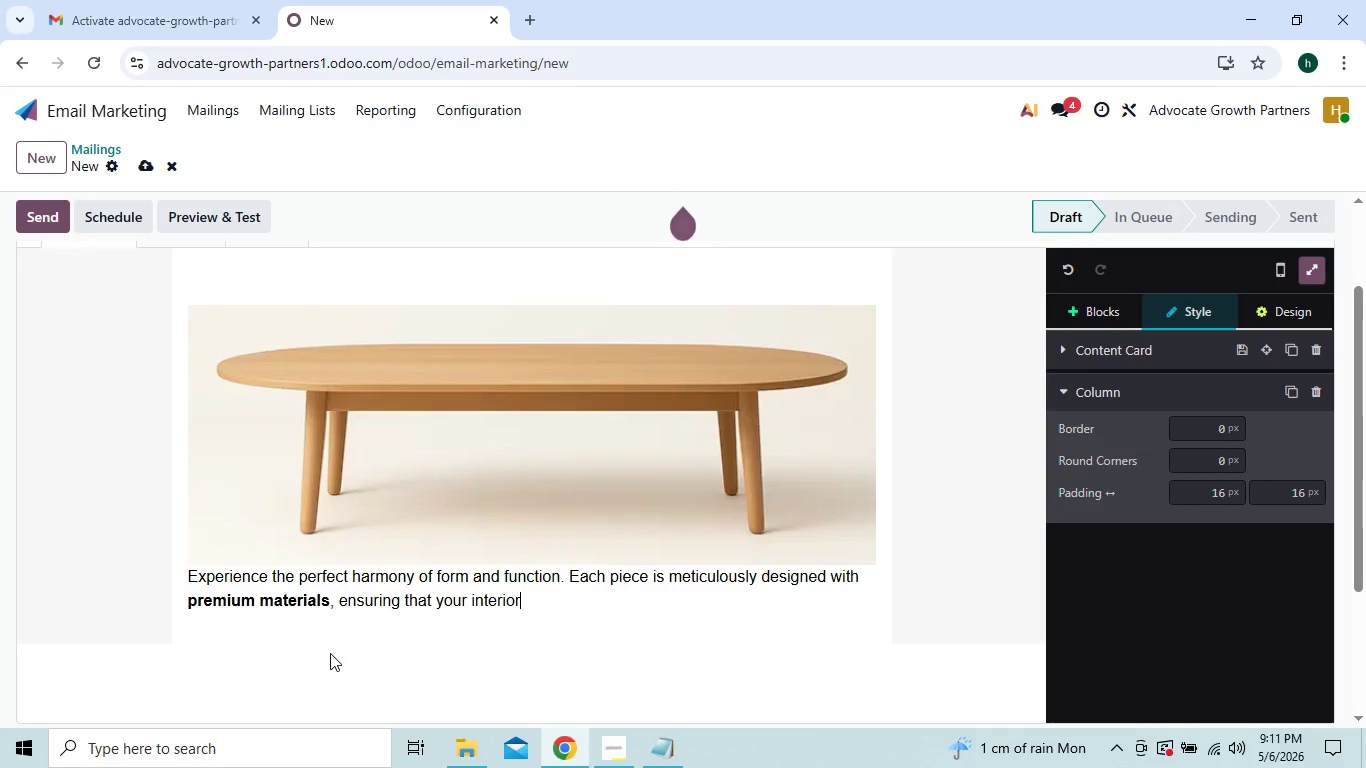 
key(Backspace)
 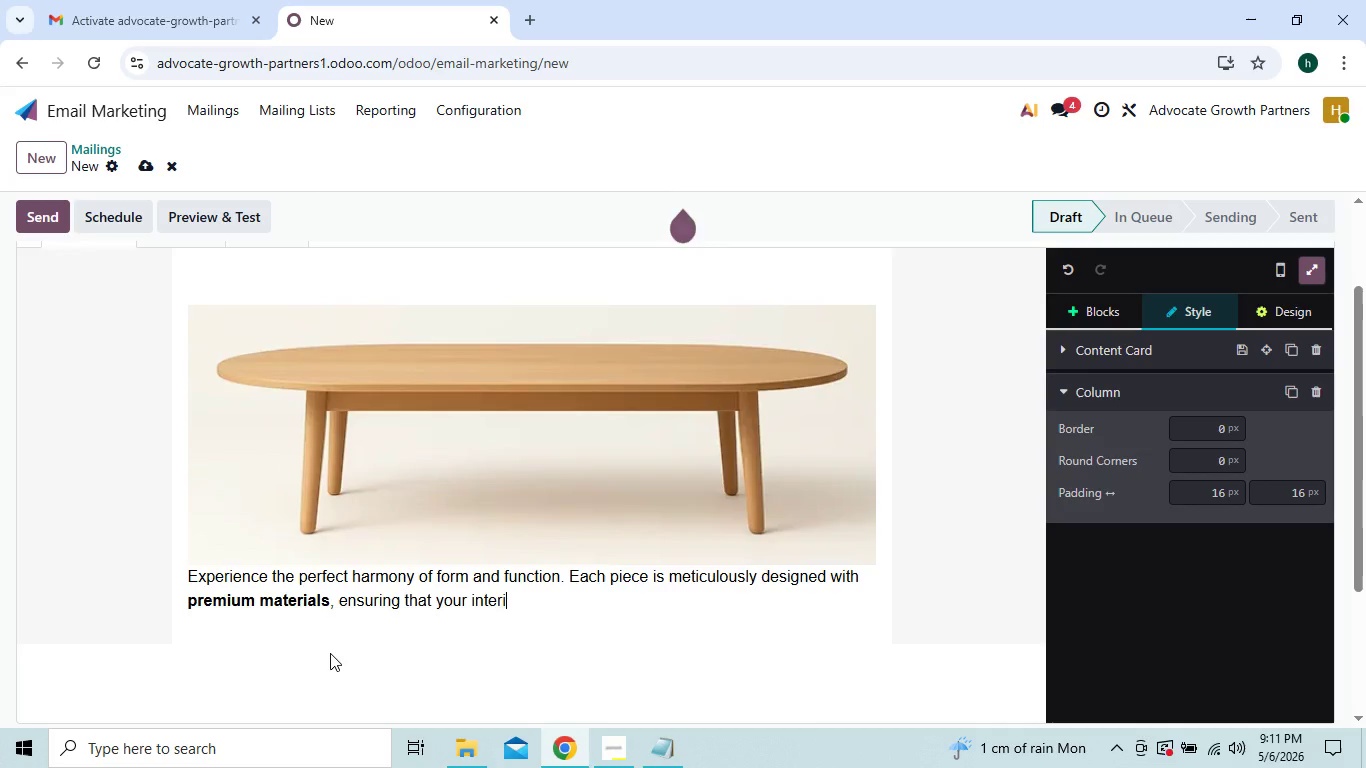 
key(Backspace)
 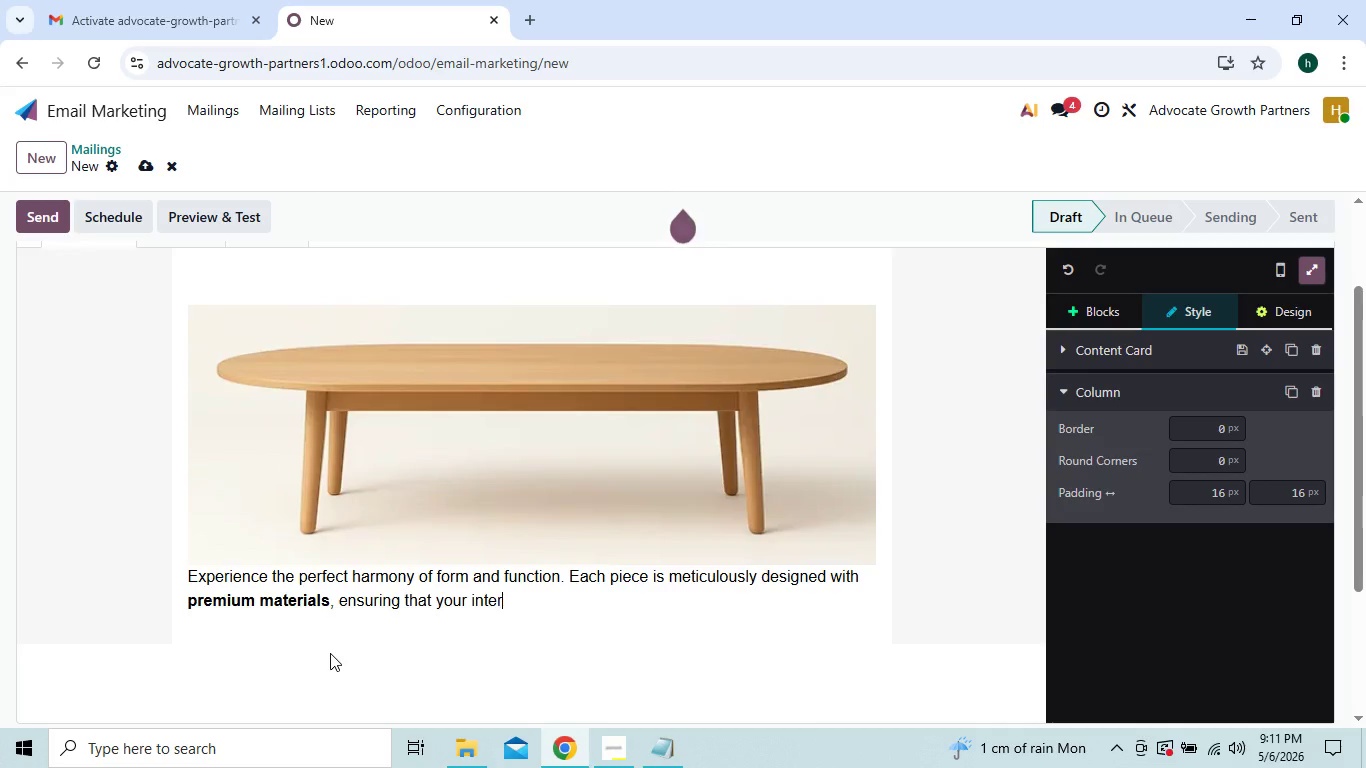 
key(Backspace)
 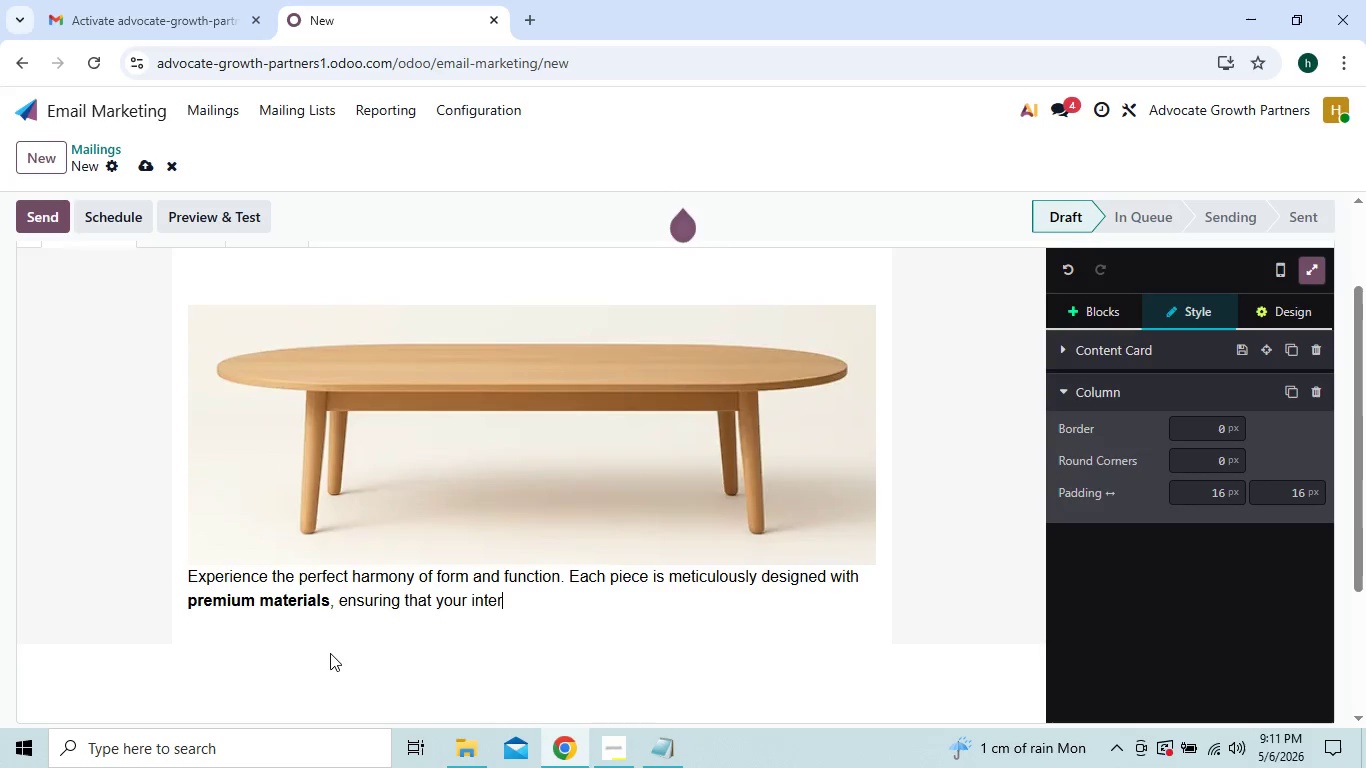 
key(Backspace)
 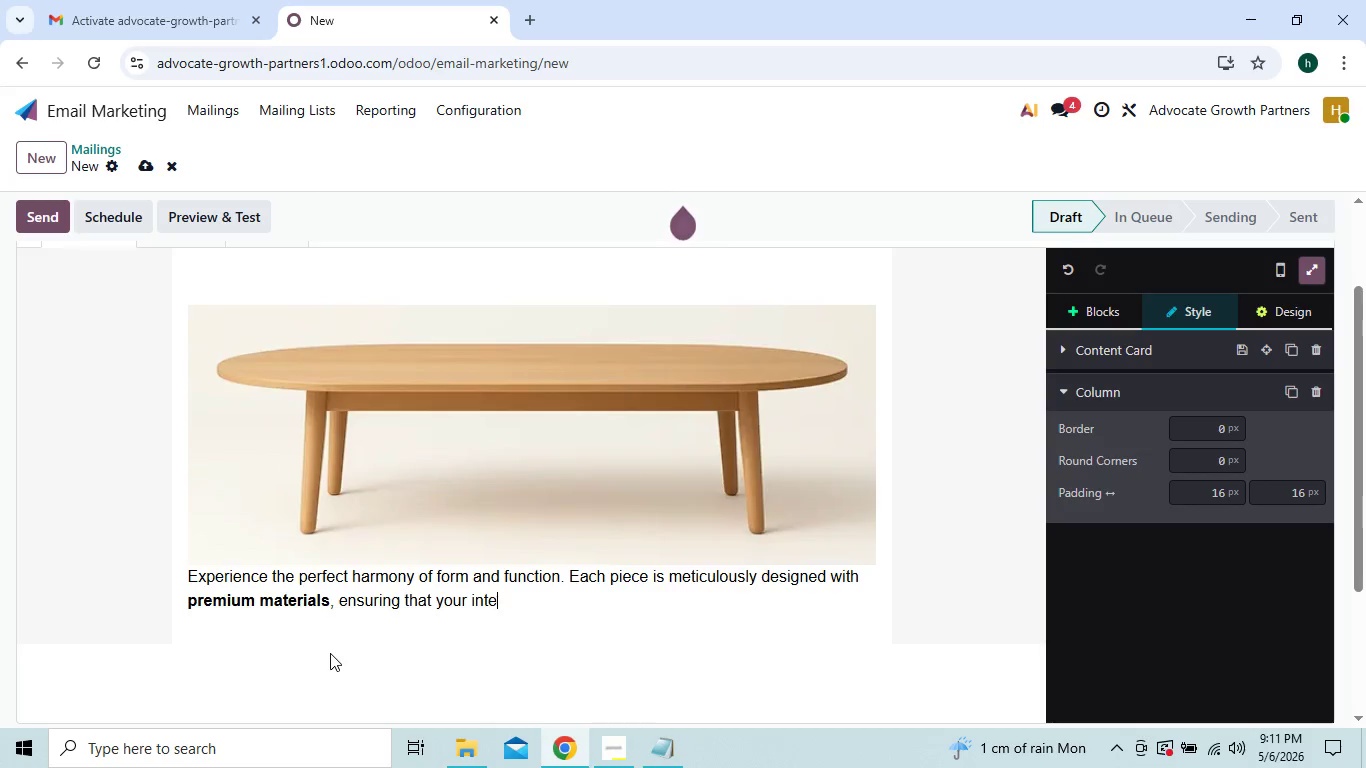 
key(Backspace)
 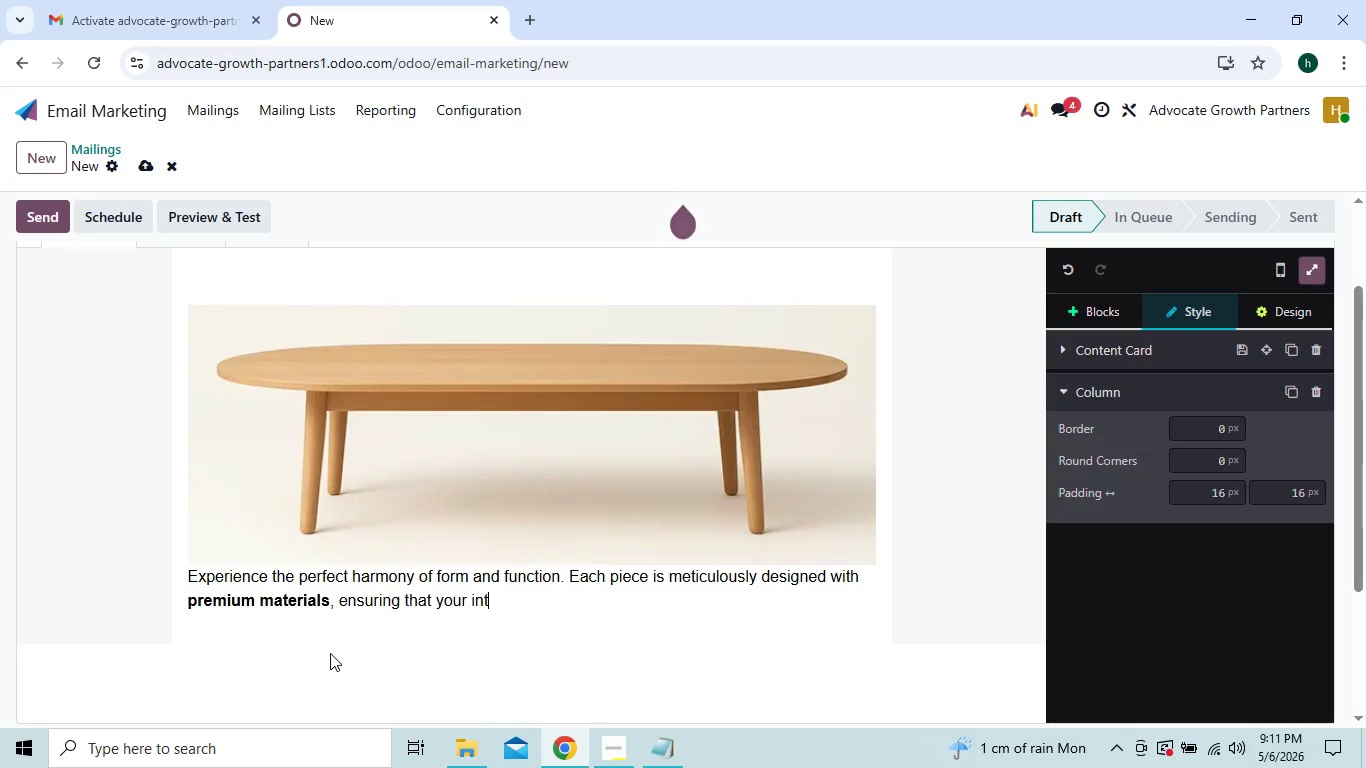 
key(Backspace)
 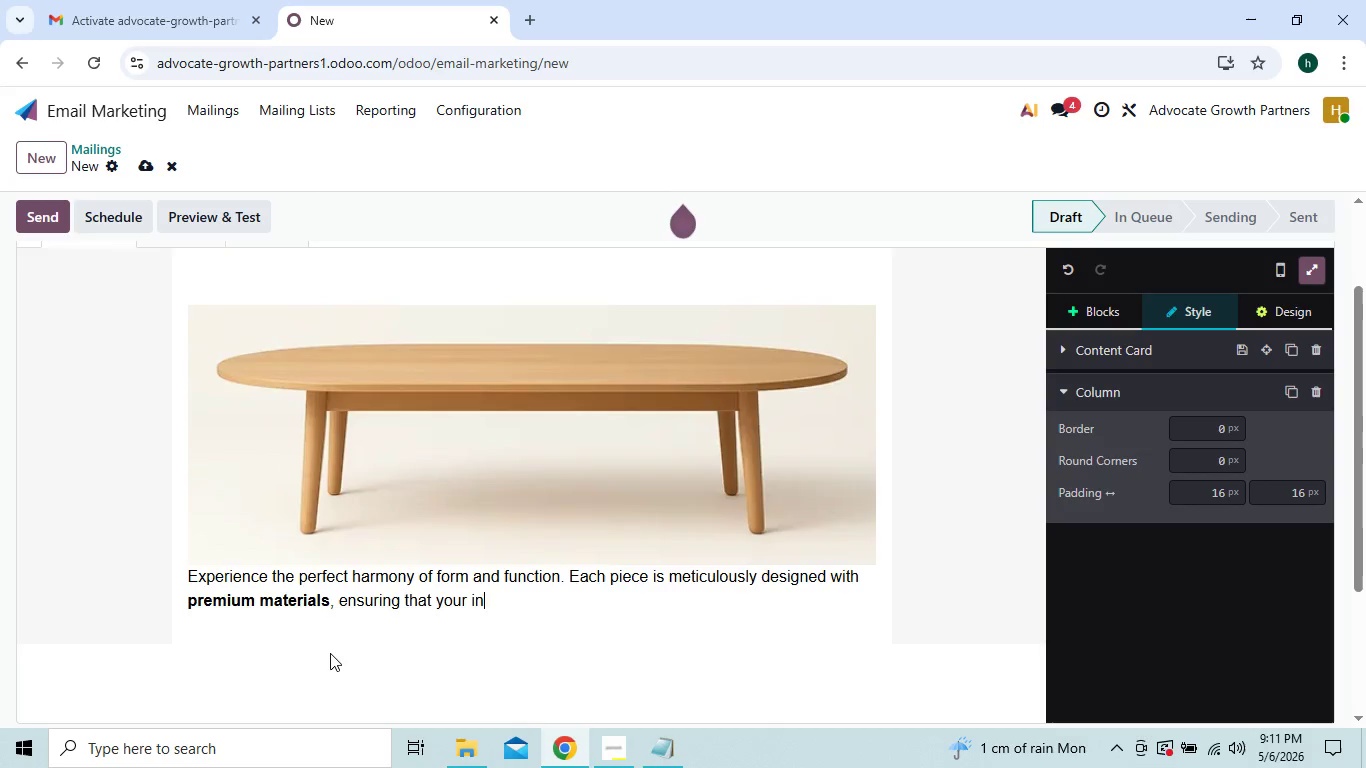 
key(Backspace)
 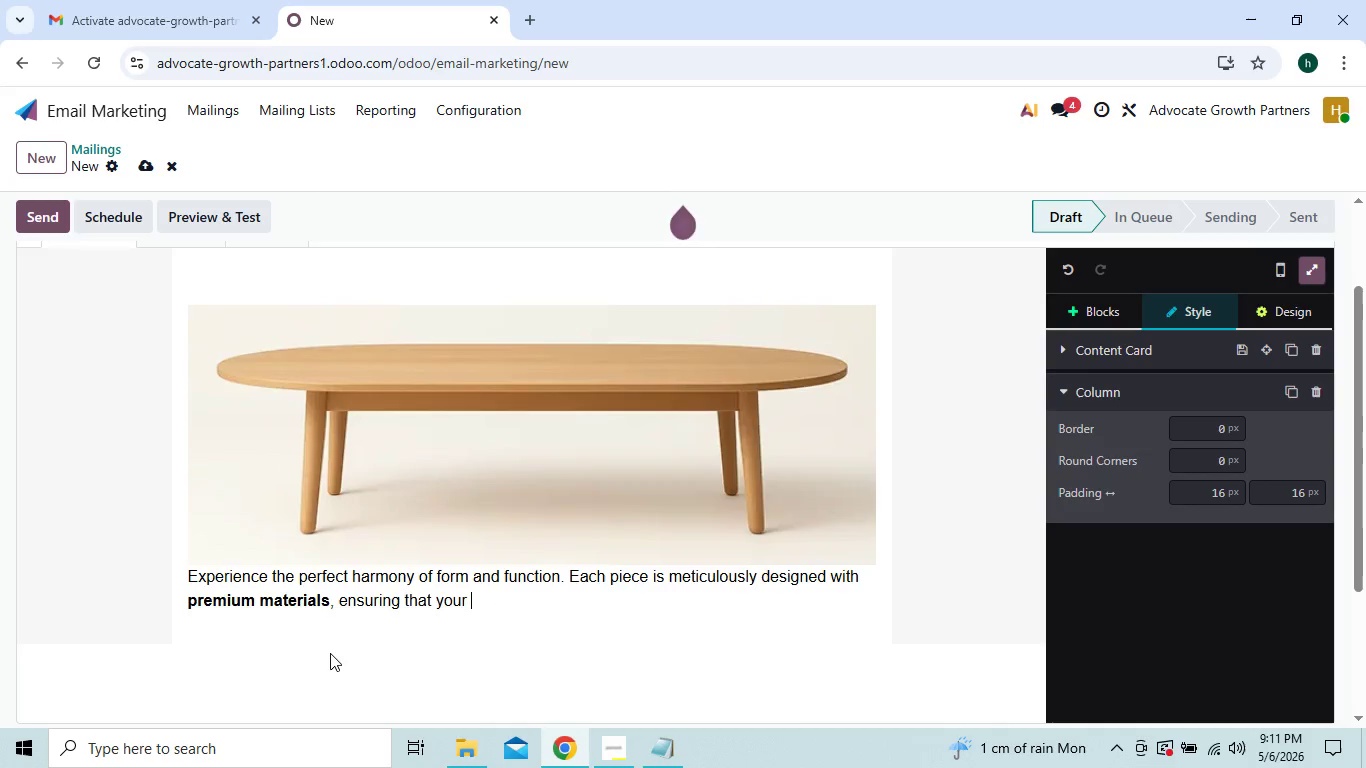 
key(Backspace)
 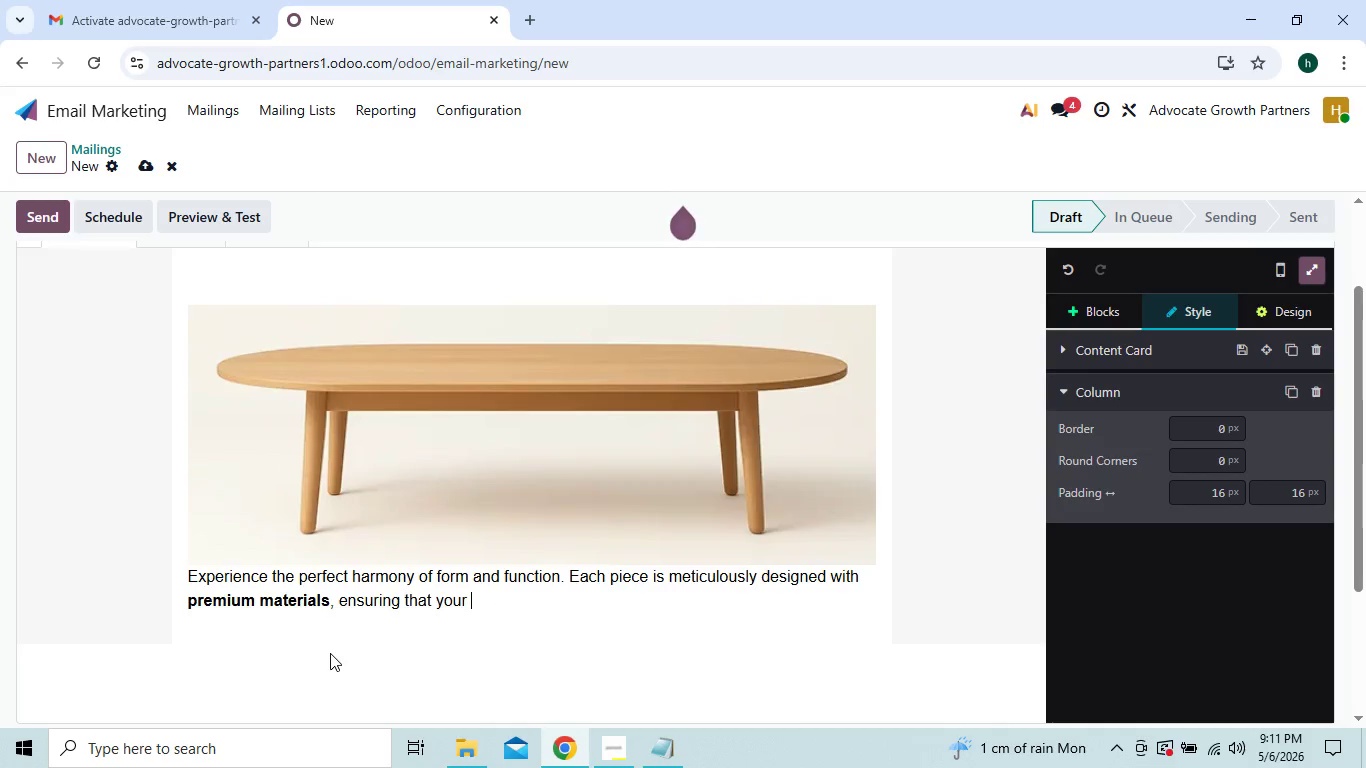 
key(Backspace)
 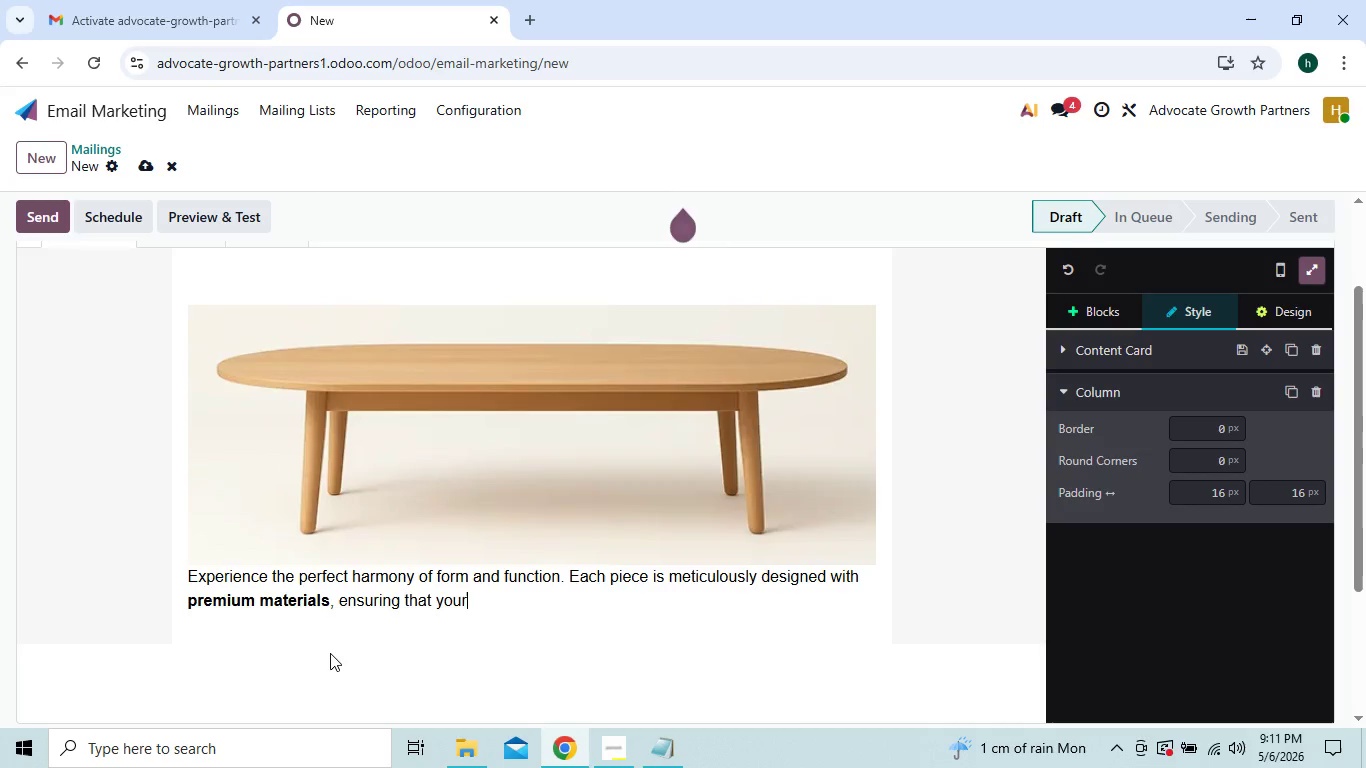 
key(Backspace)
 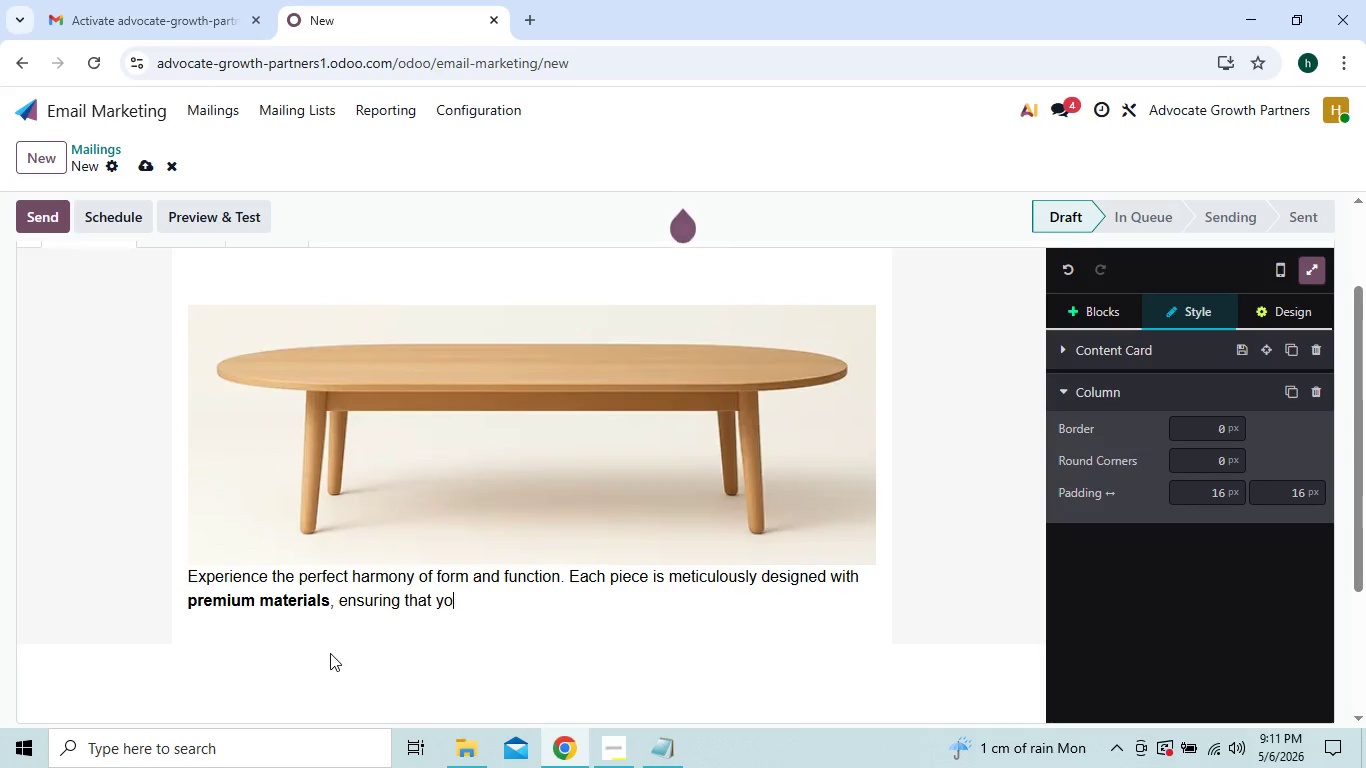 
key(Backspace)
 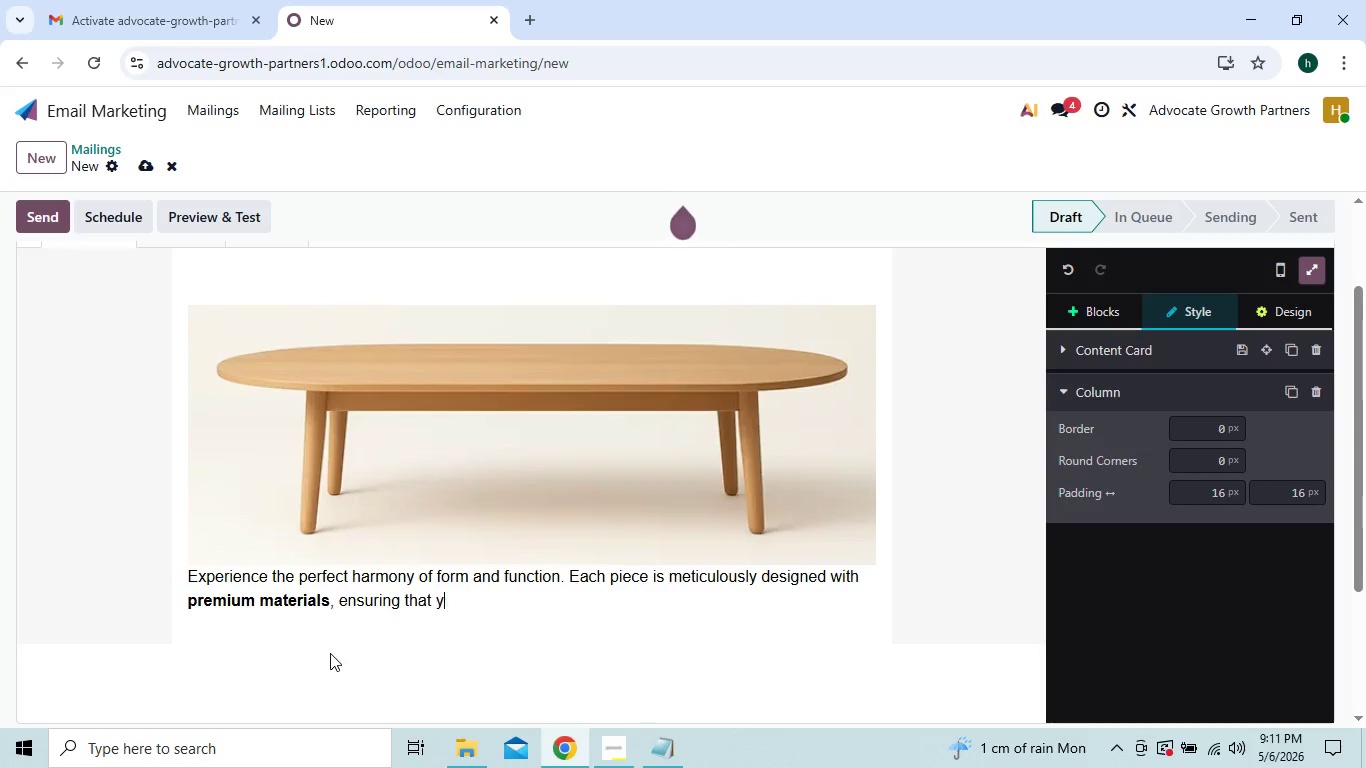 
key(Backspace)
 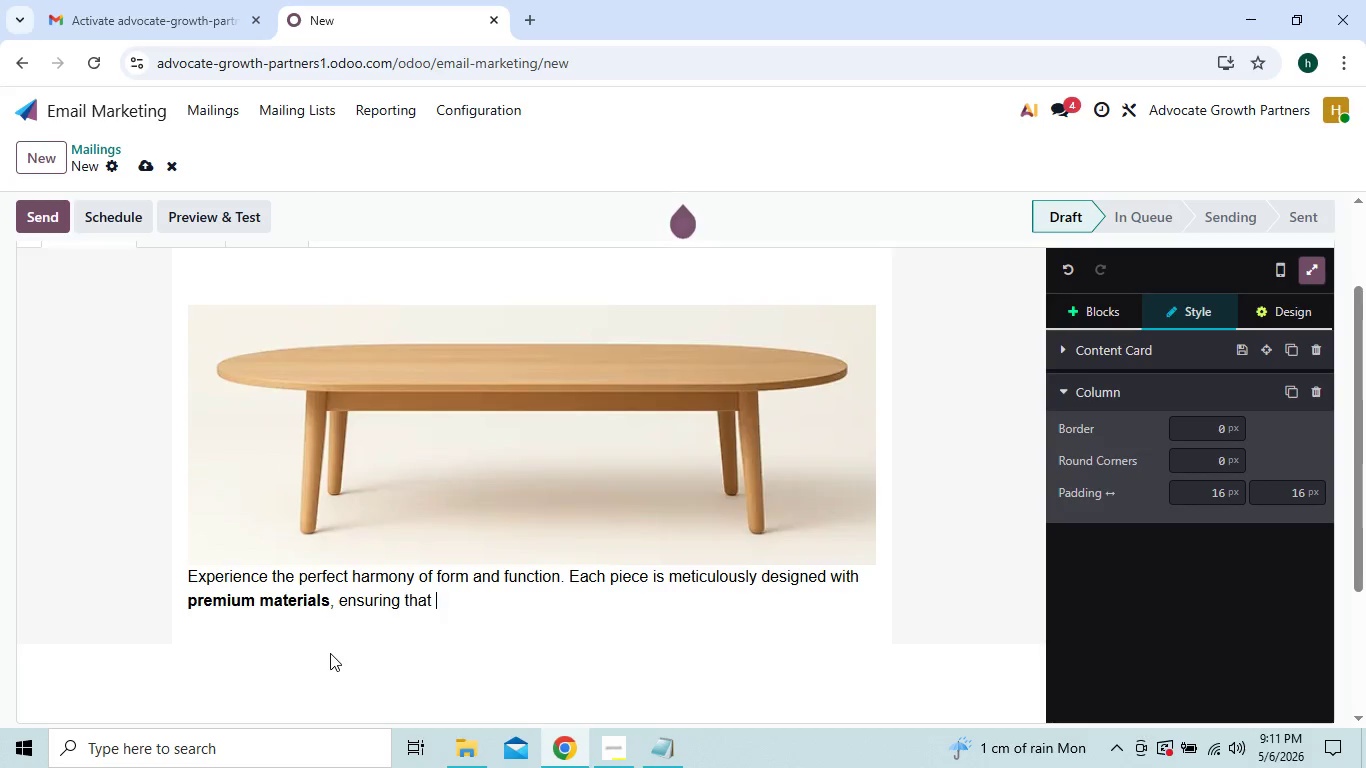 
key(Backspace)
 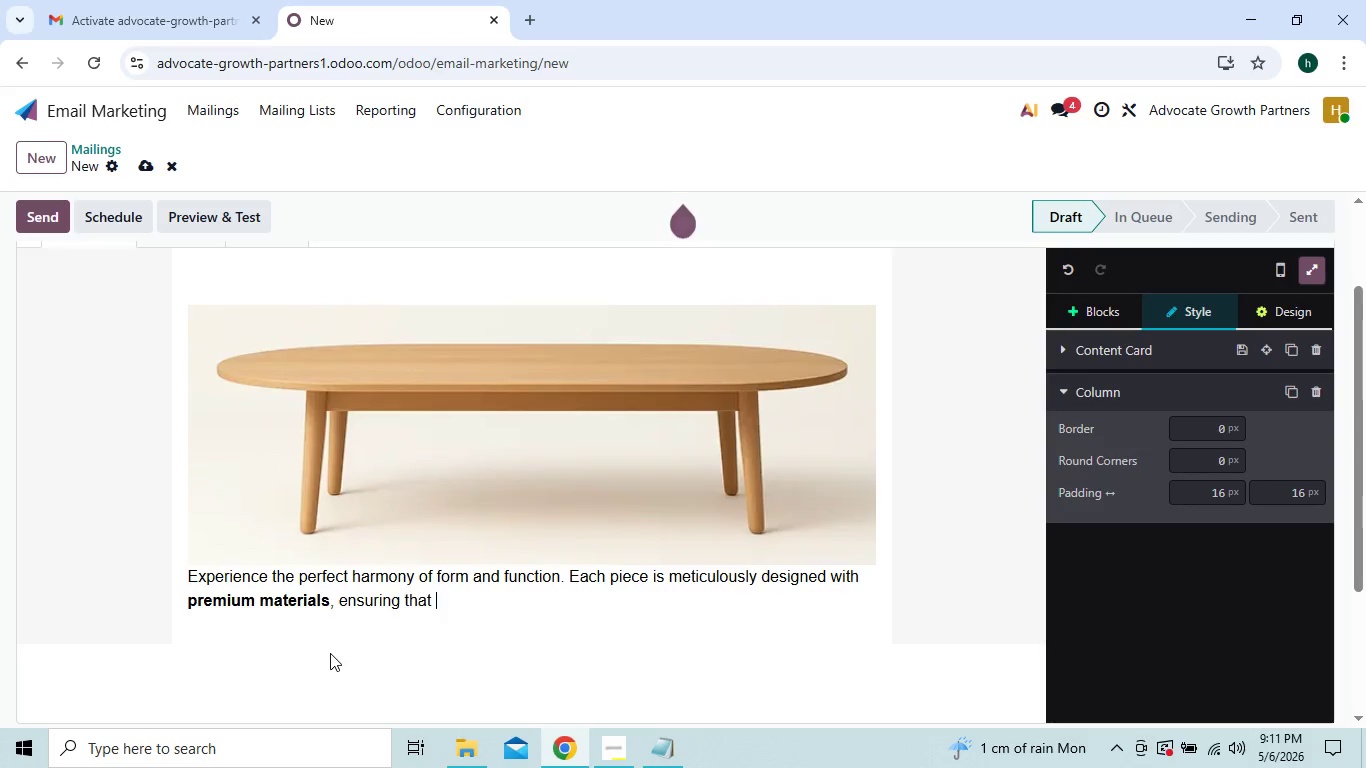 
key(Backspace)
 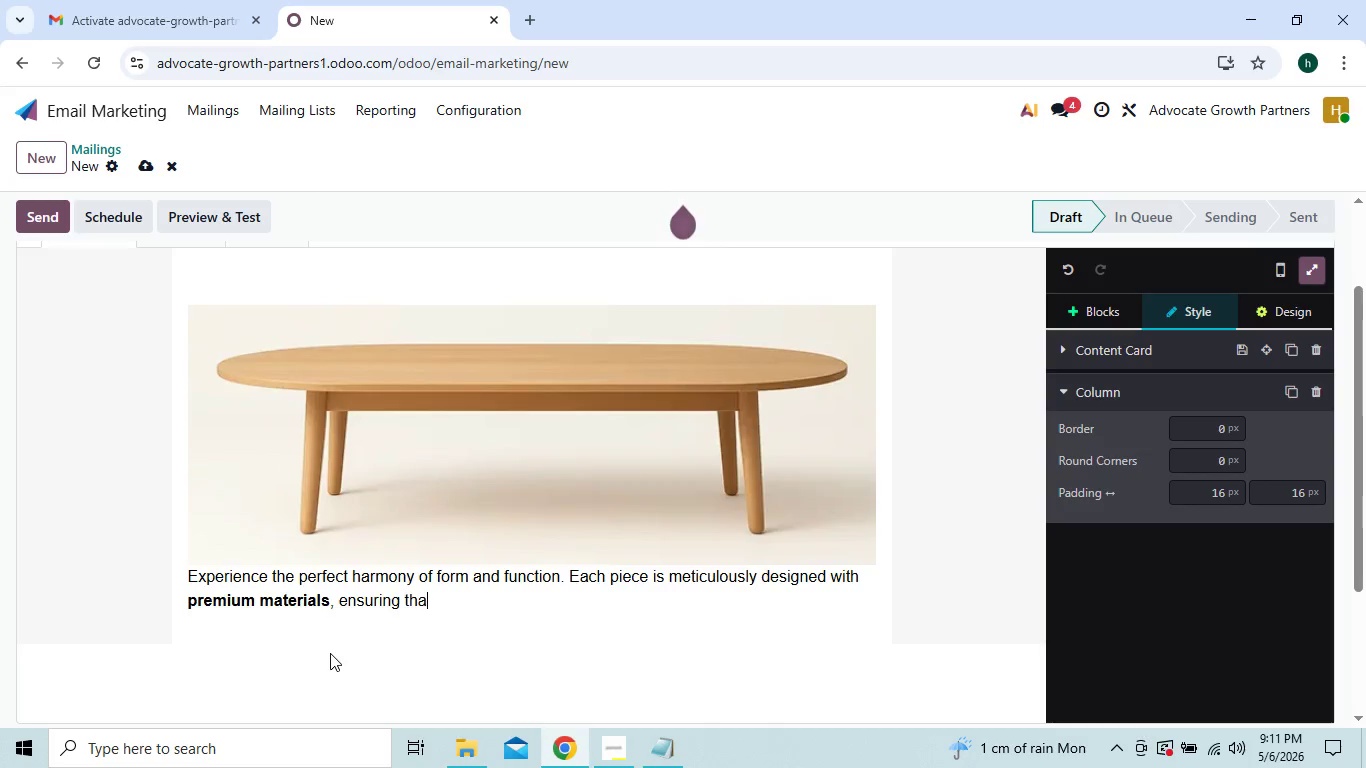 
key(Backspace)
 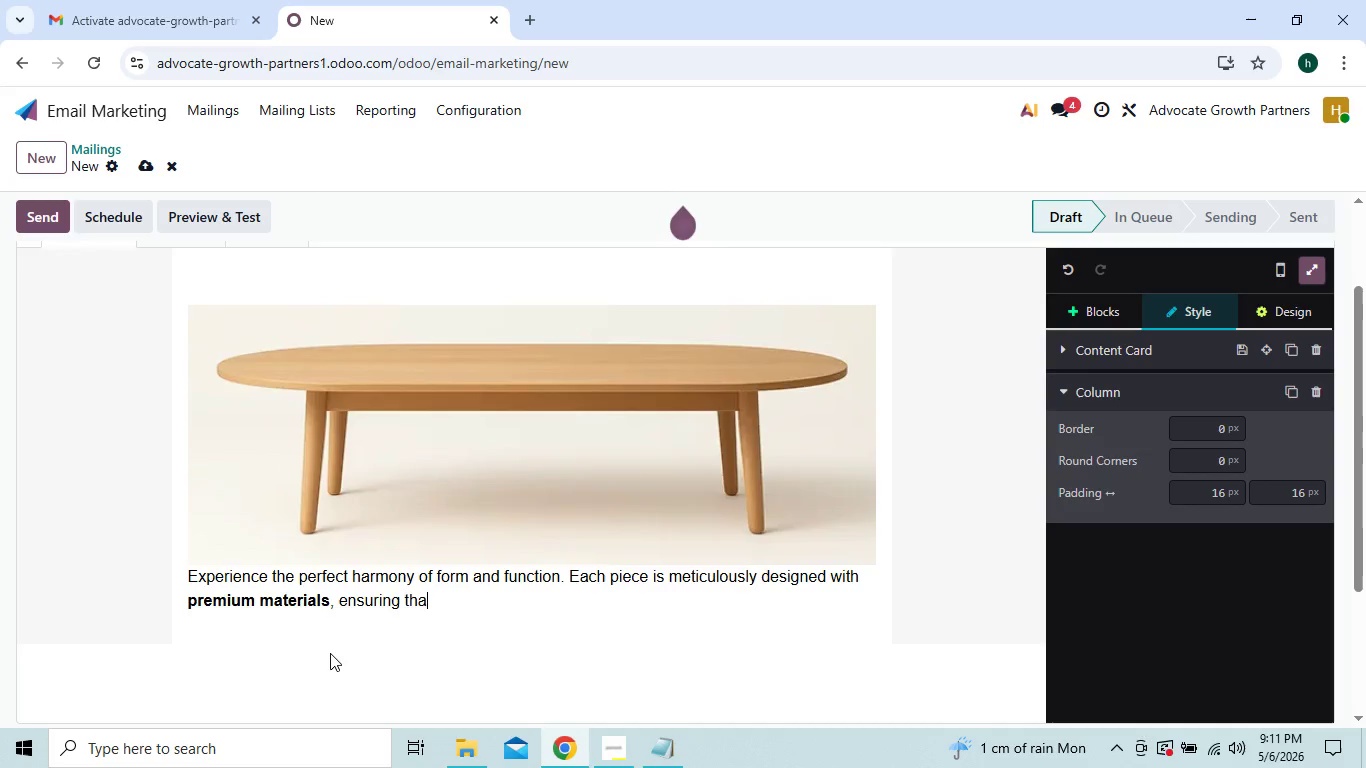 
key(Backspace)
 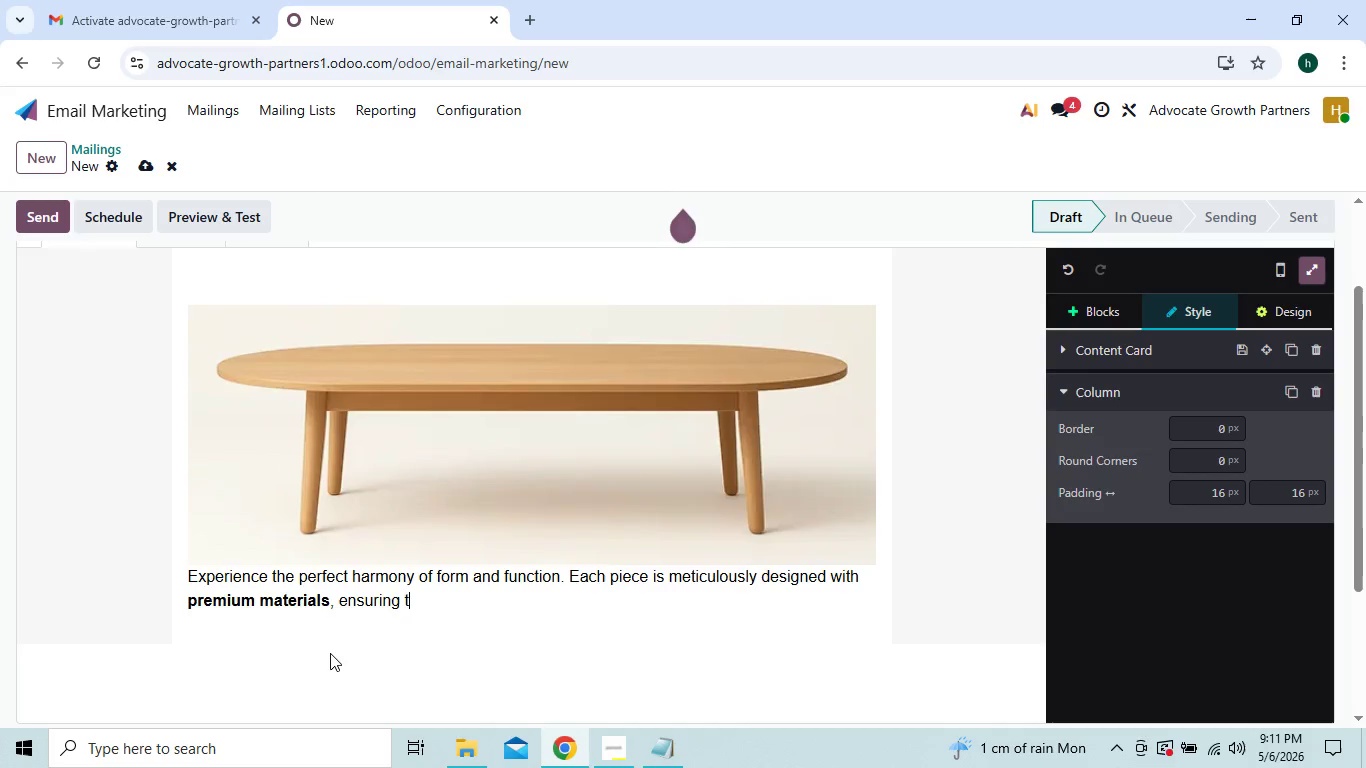 
key(Backspace)
 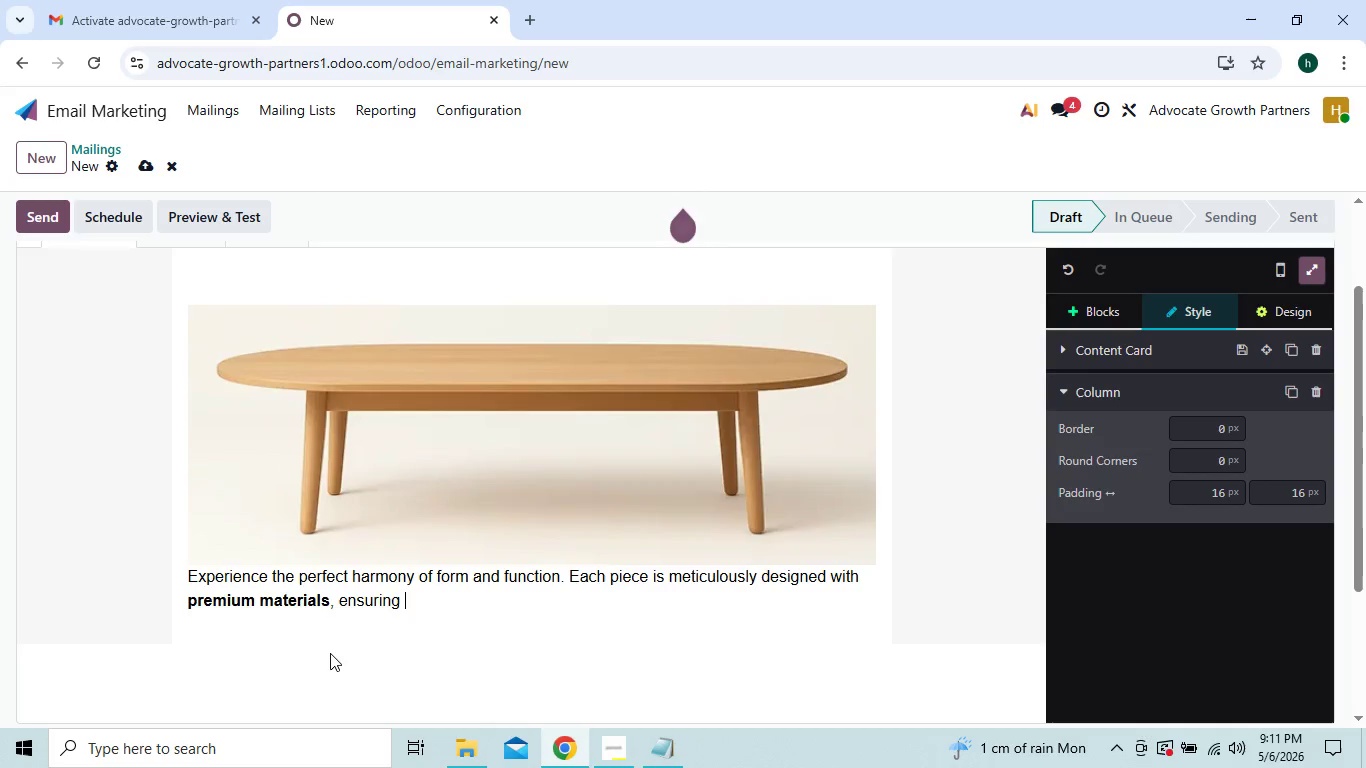 
key(Backspace)
 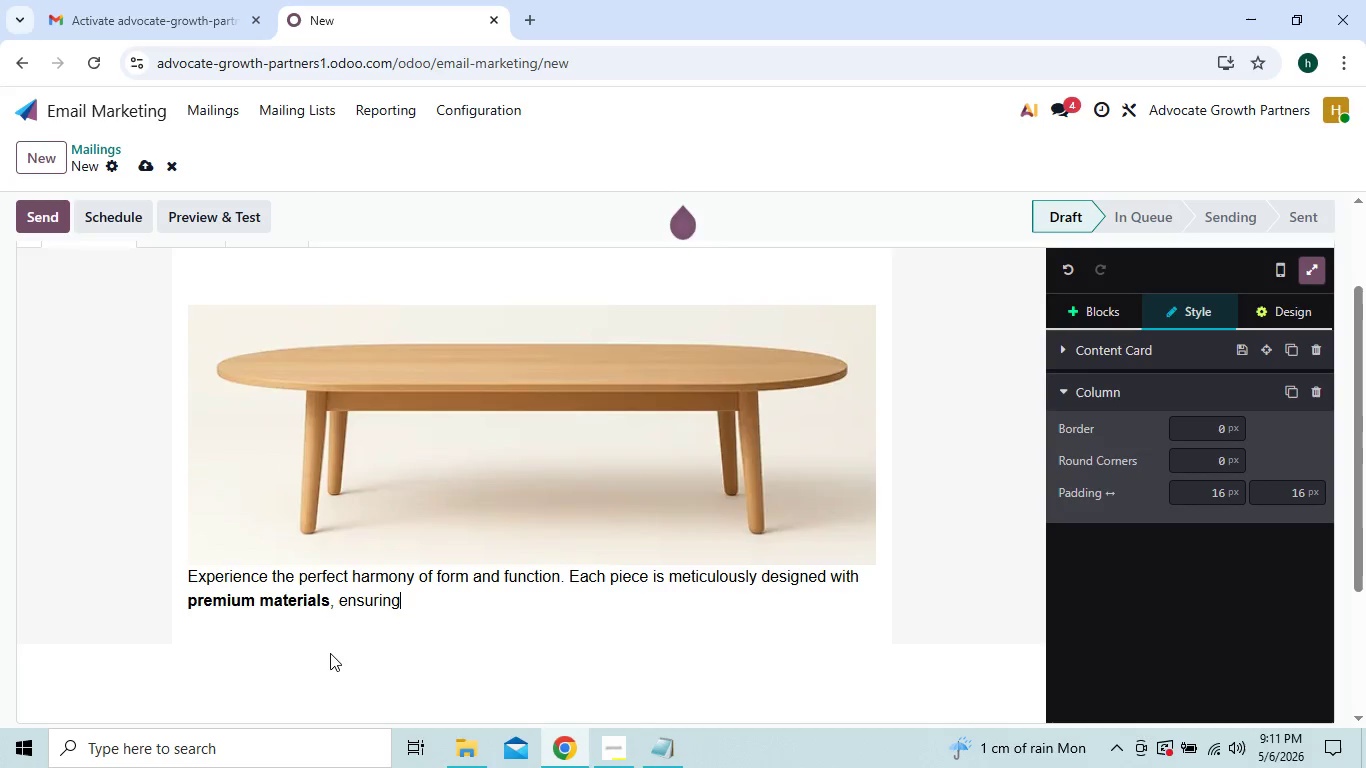 
key(Backspace)
 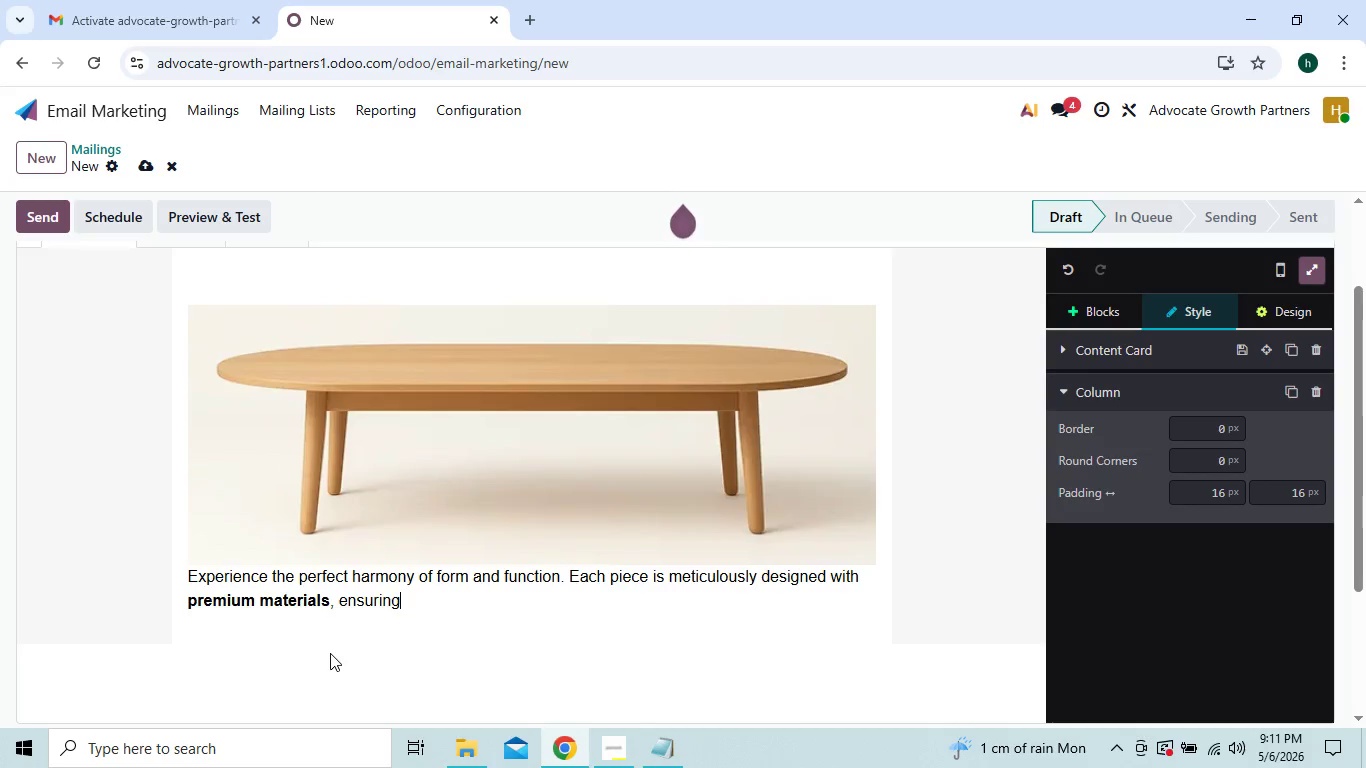 
key(Backspace)
 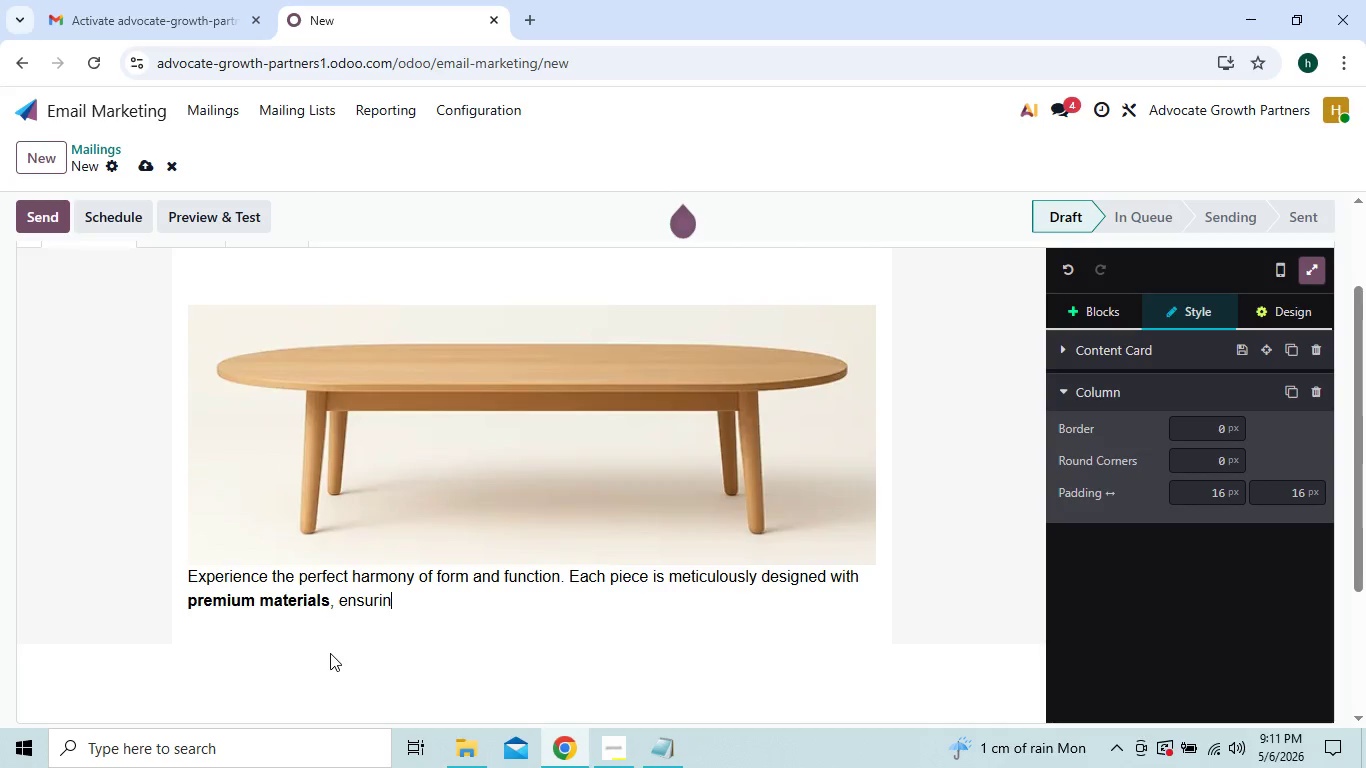 
key(Backspace)
 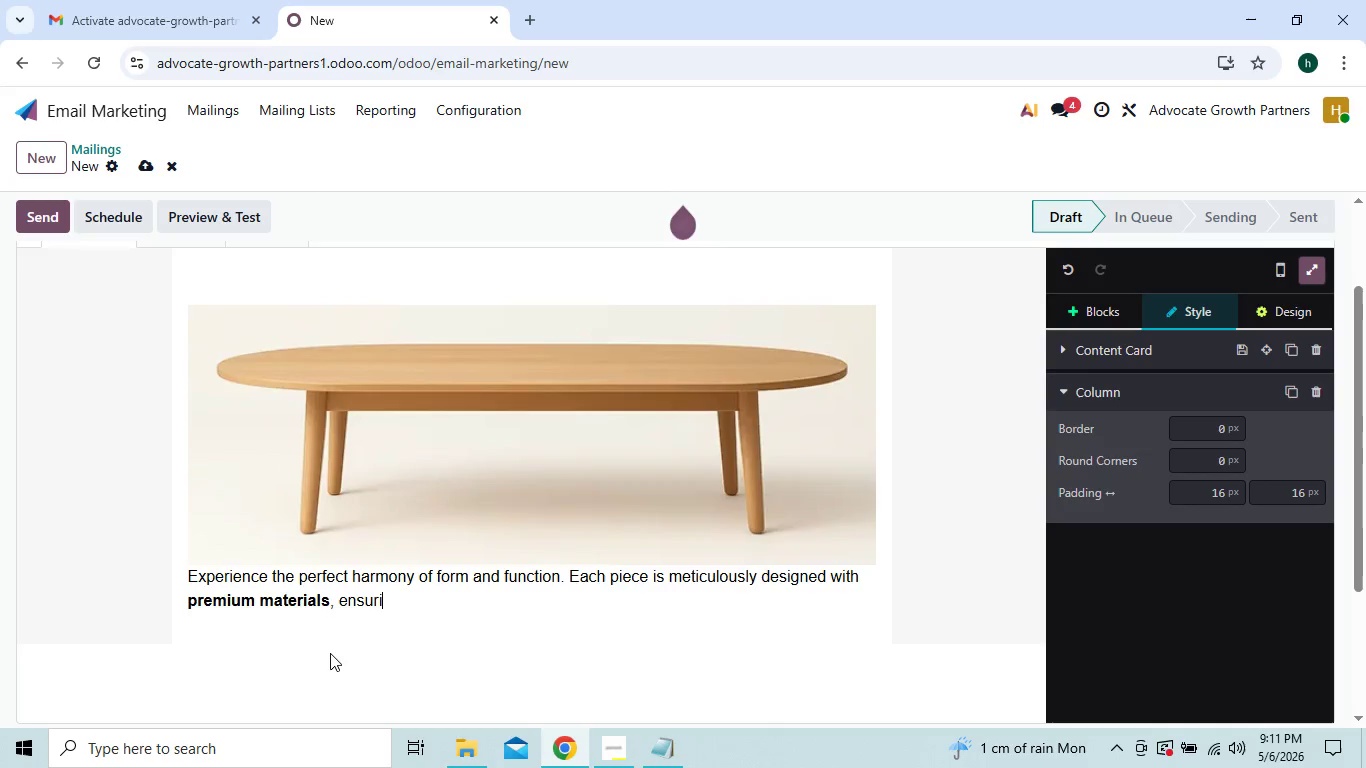 
key(Backspace)
 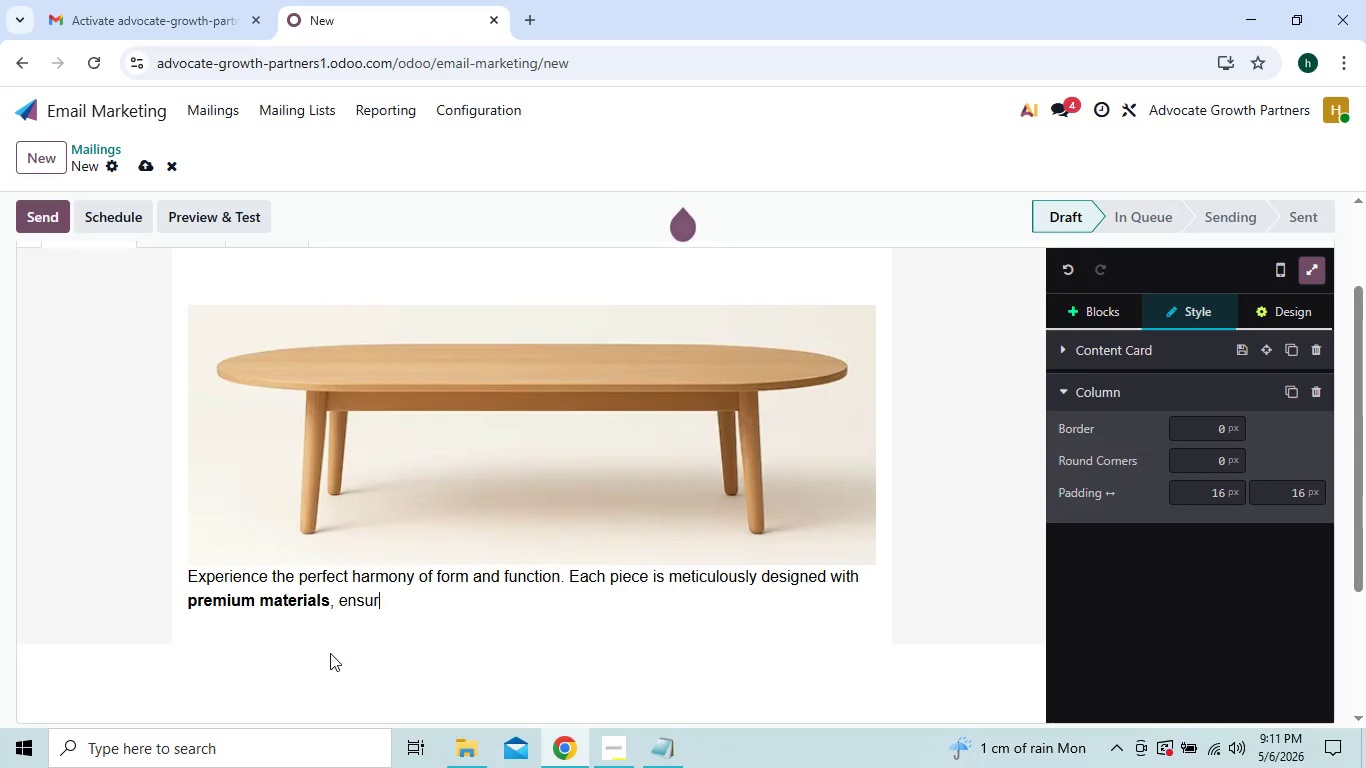 
key(Backspace)
 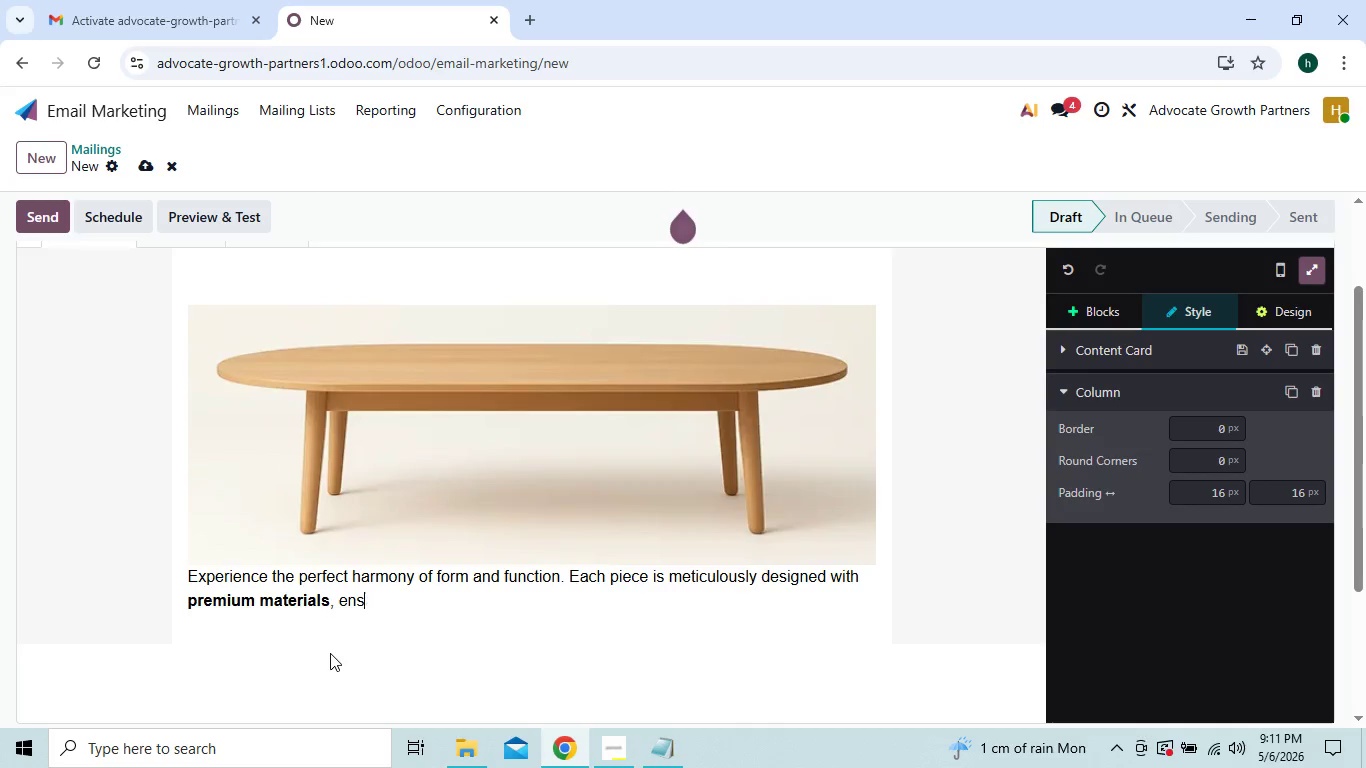 
key(Backspace)
 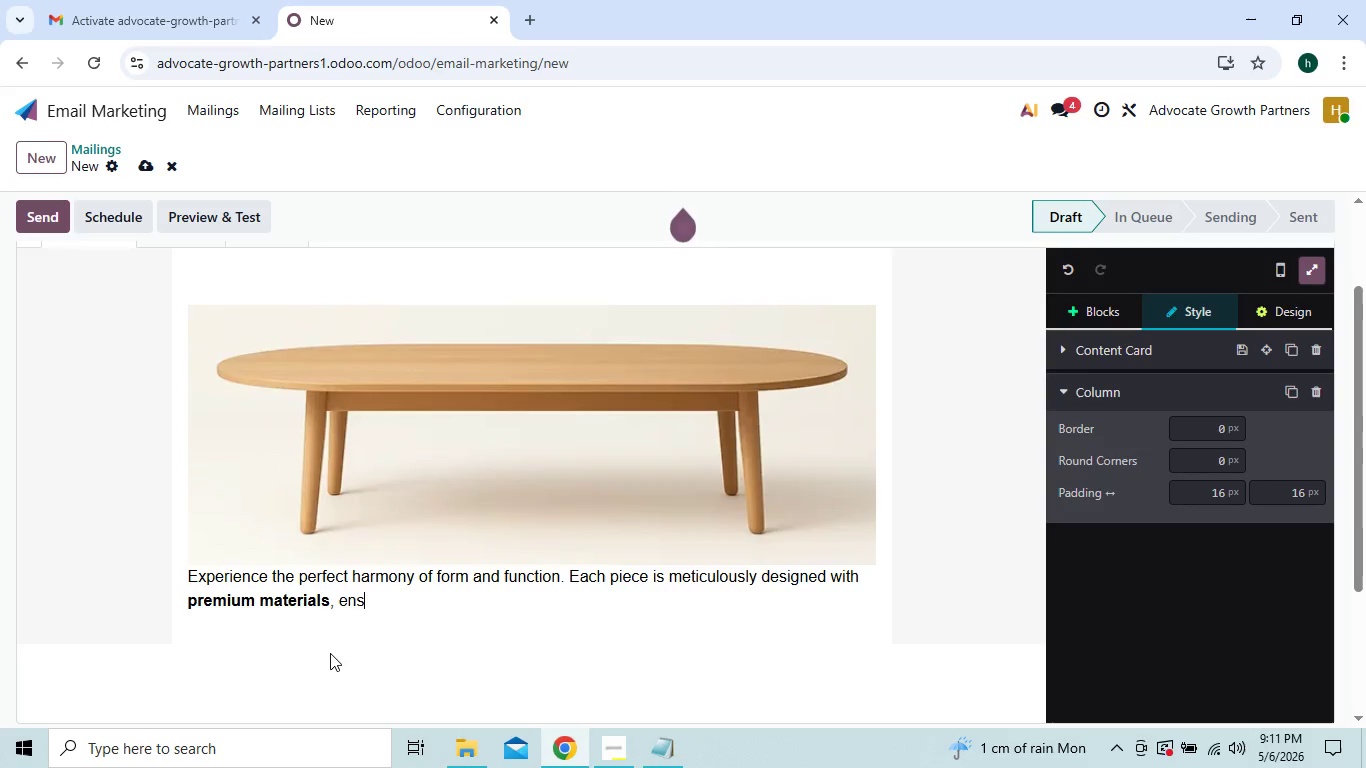 
key(Backspace)
 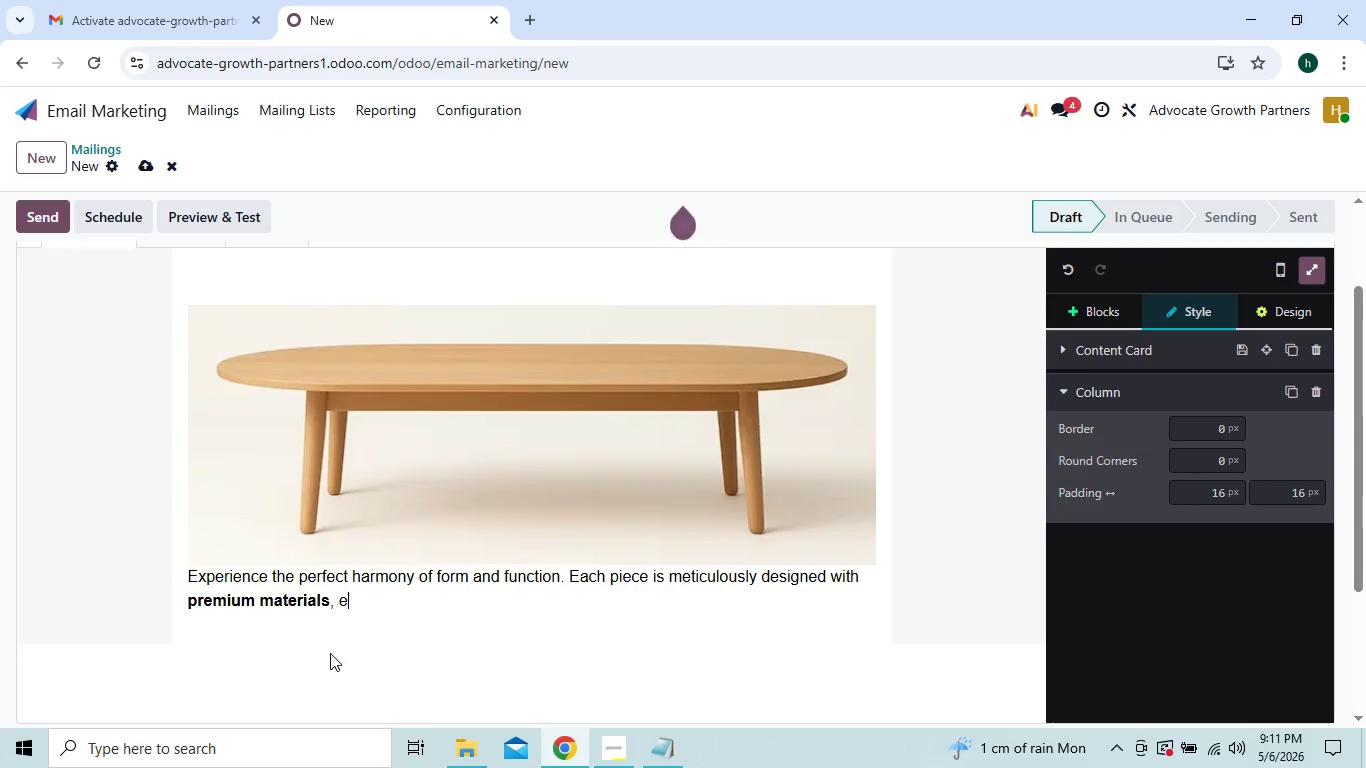 
key(Backspace)
 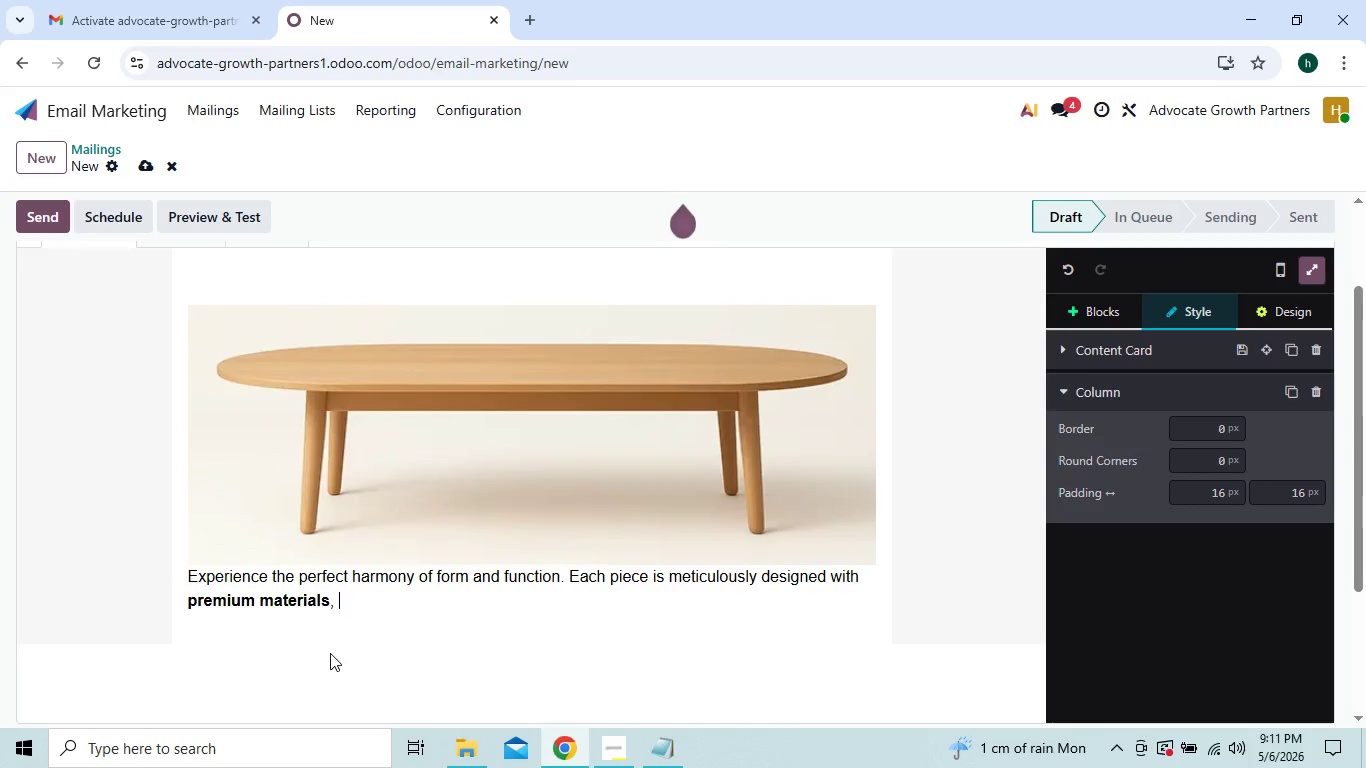 
key(Backspace)
 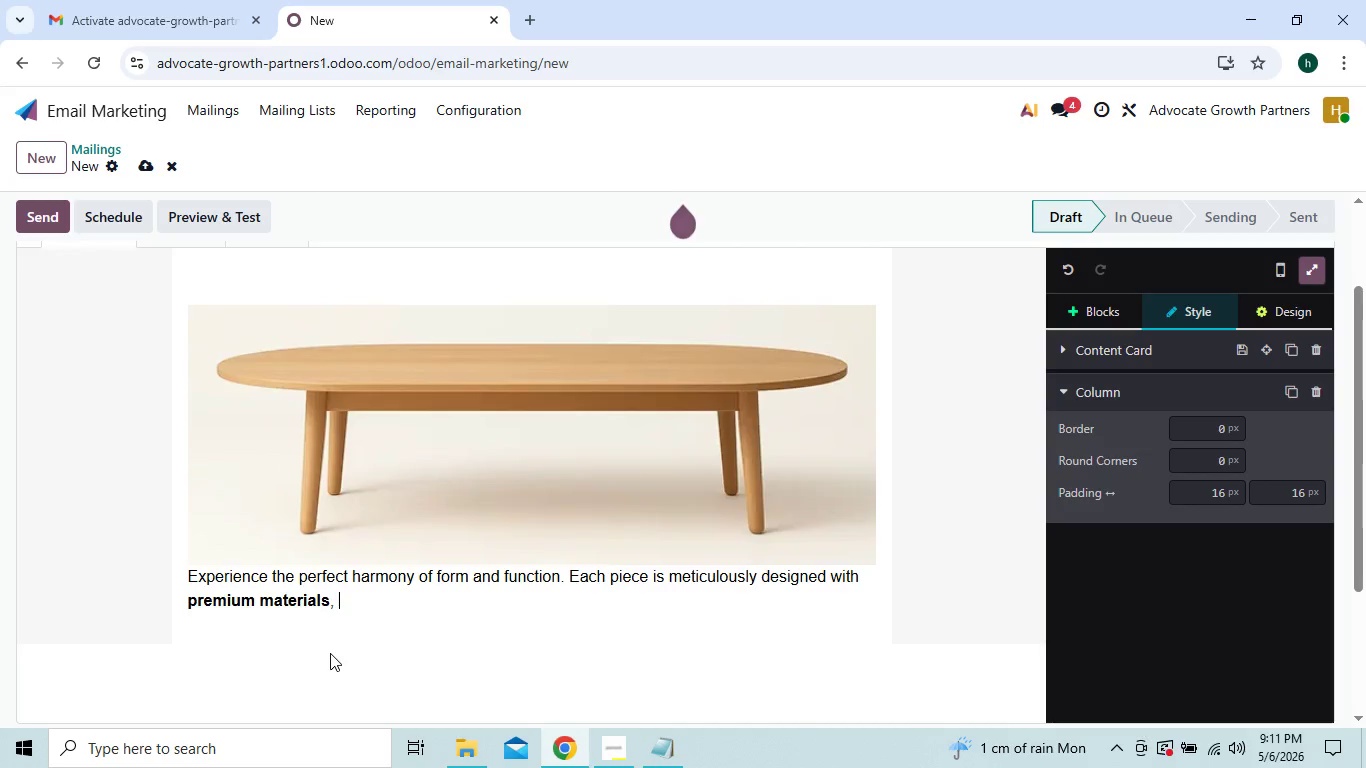 
key(Backspace)
 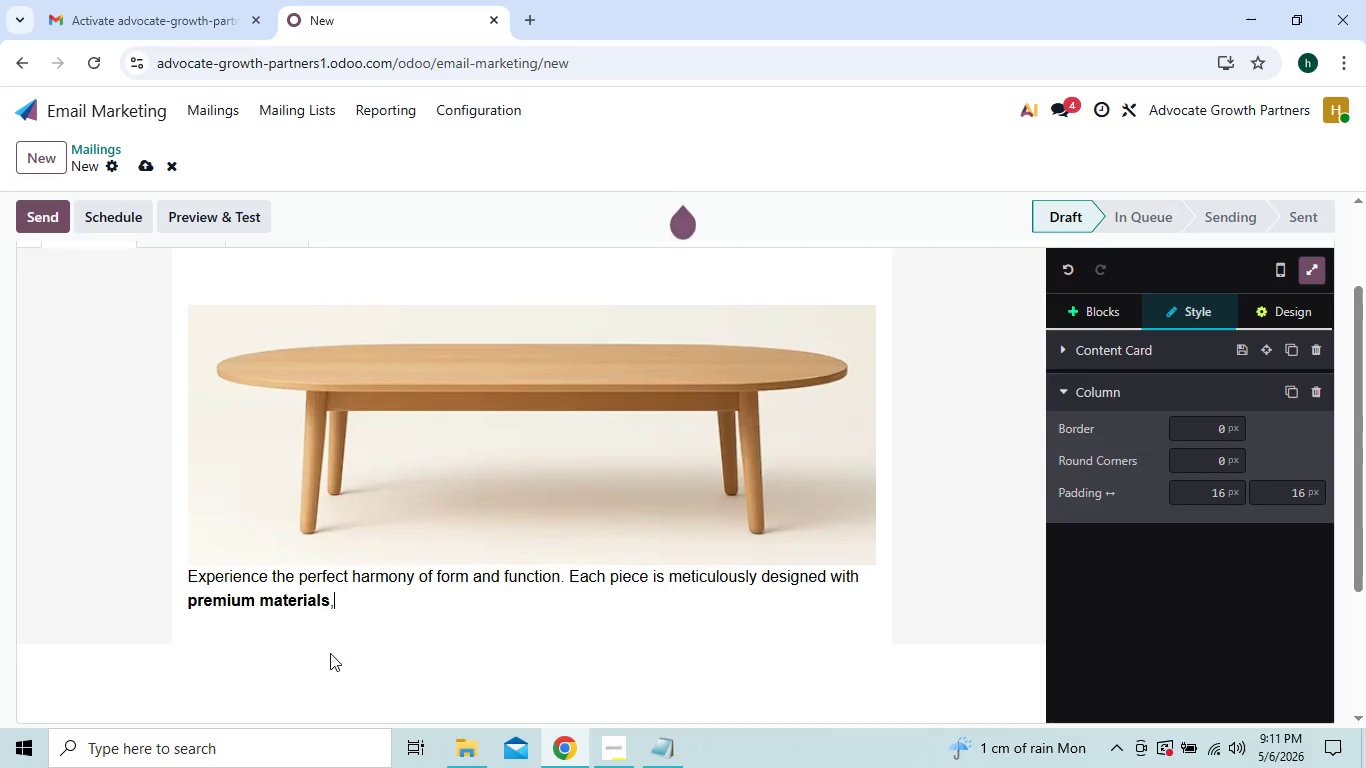 
key(Backspace)
 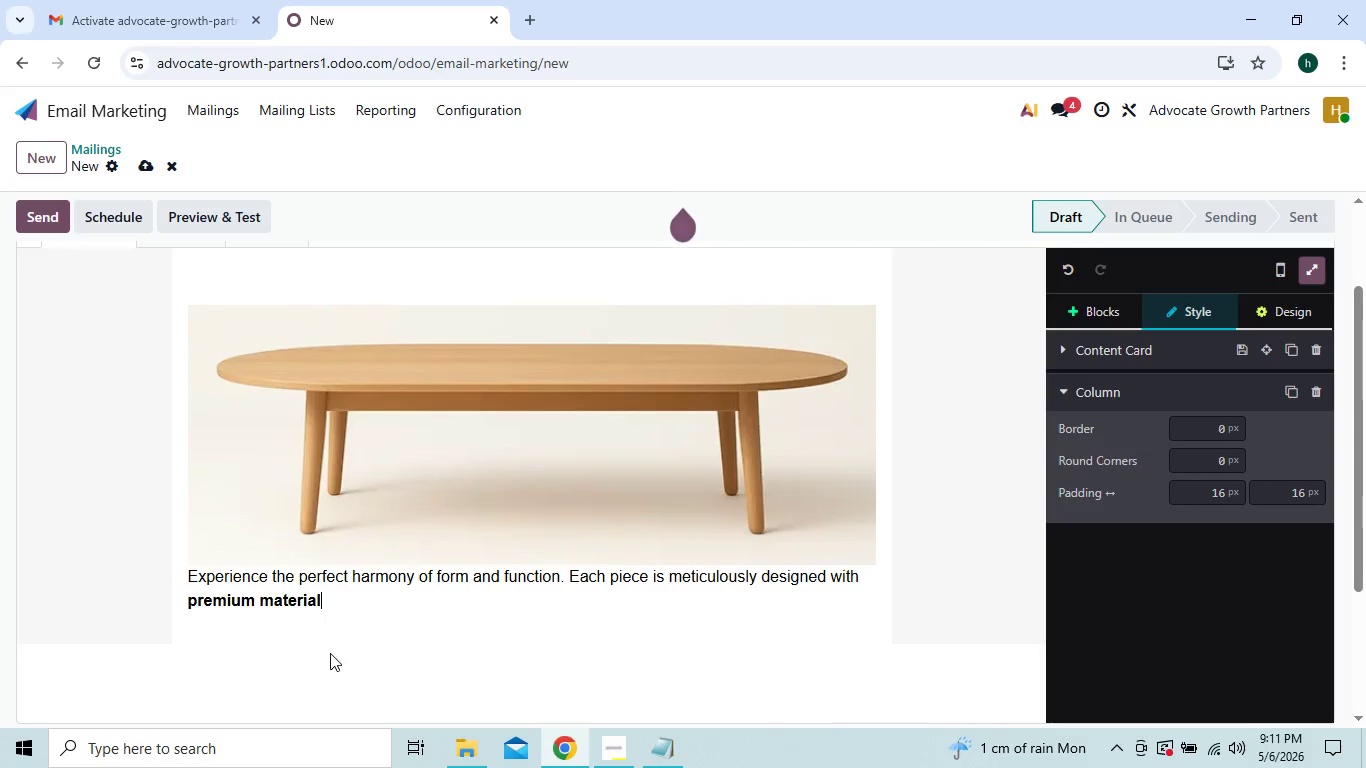 
key(Backspace)
 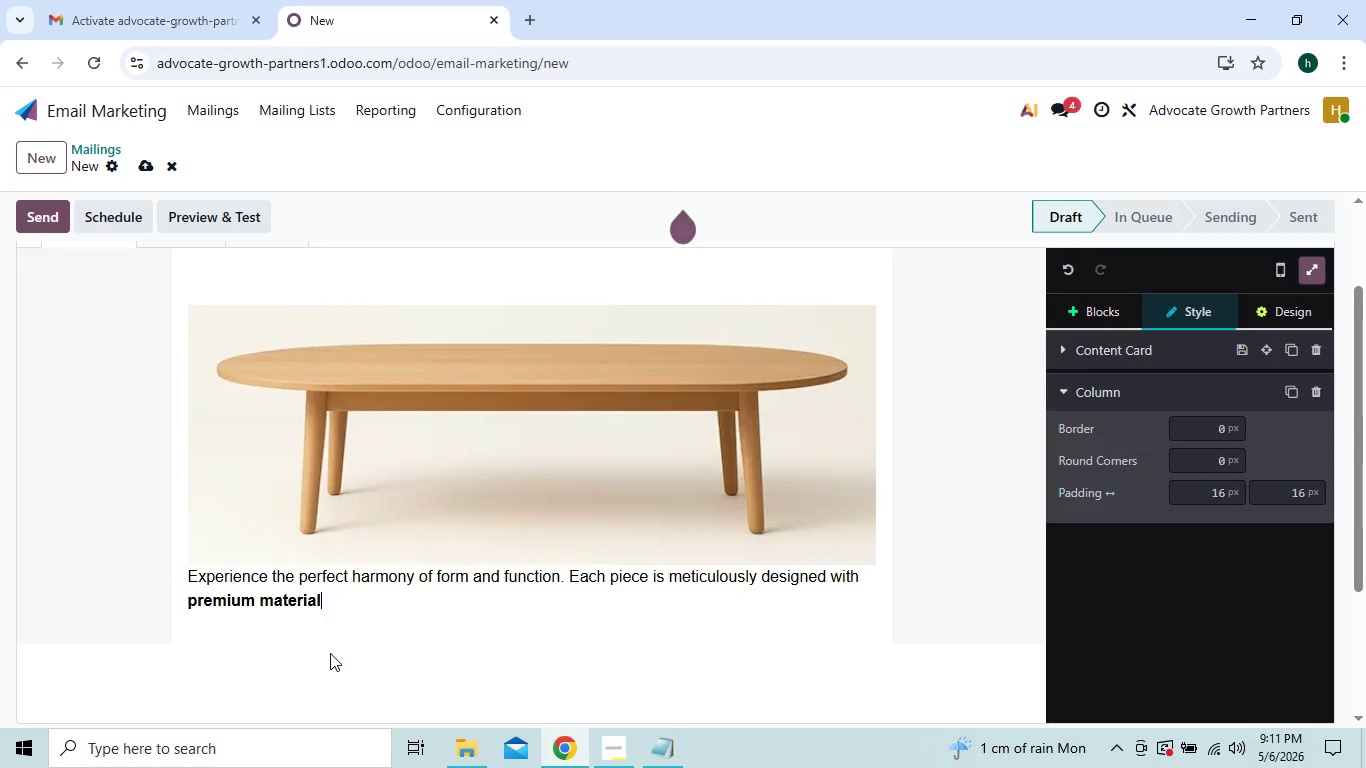 
key(Backspace)
 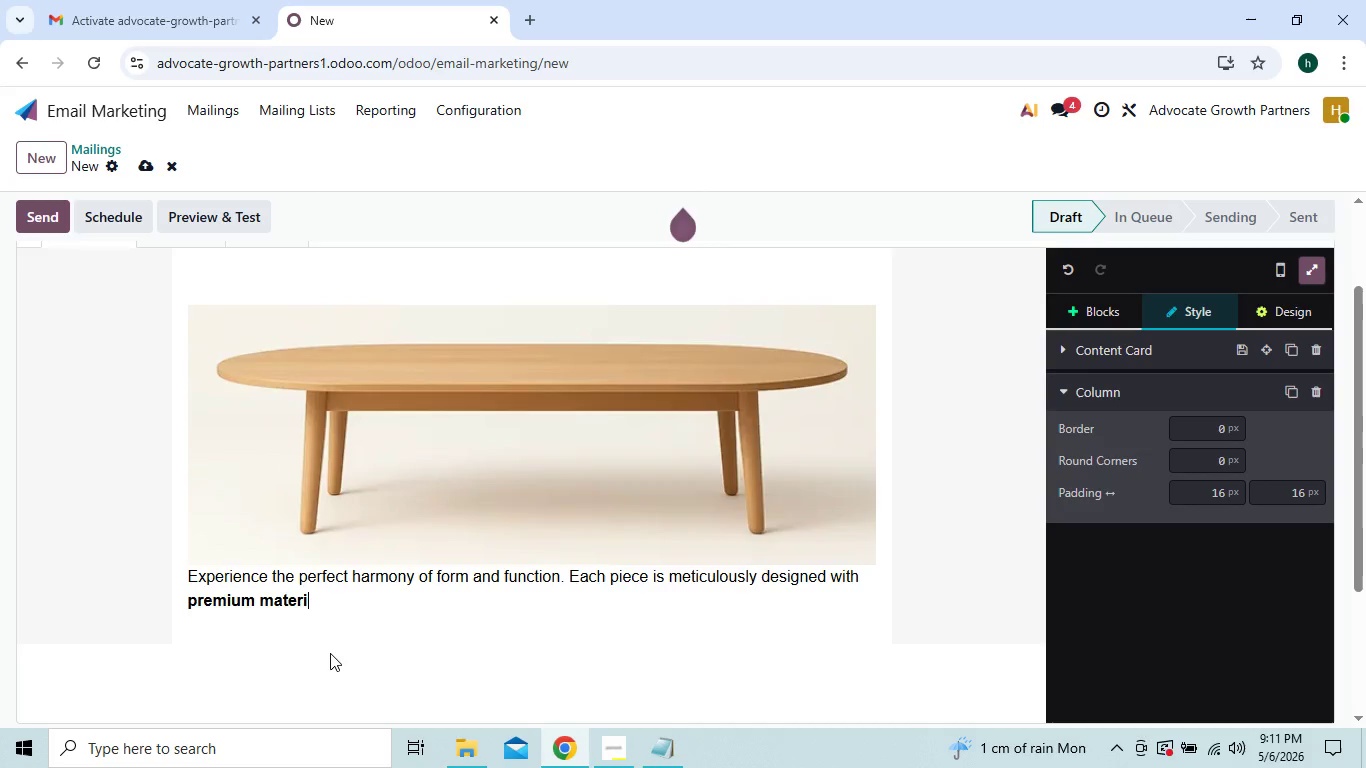 
key(Backspace)
 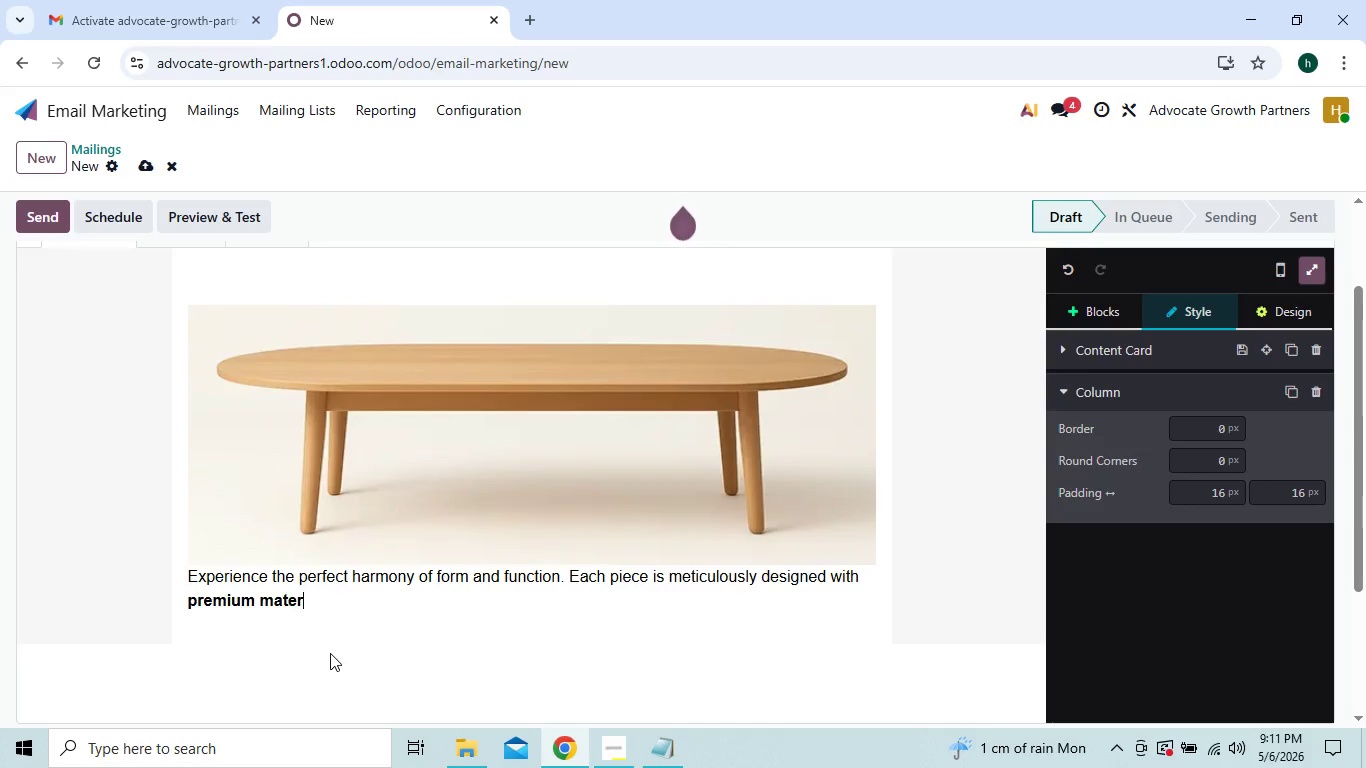 
key(Backspace)
 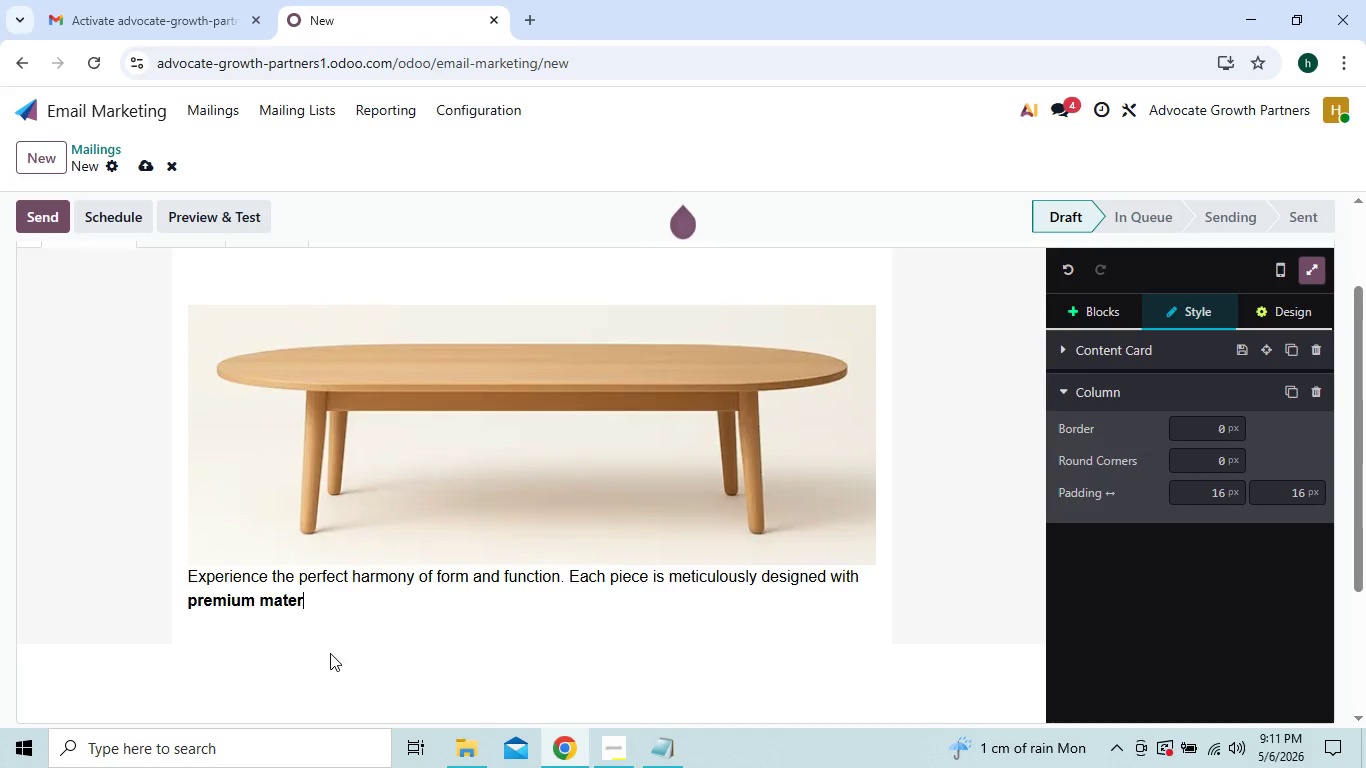 
key(Backspace)
 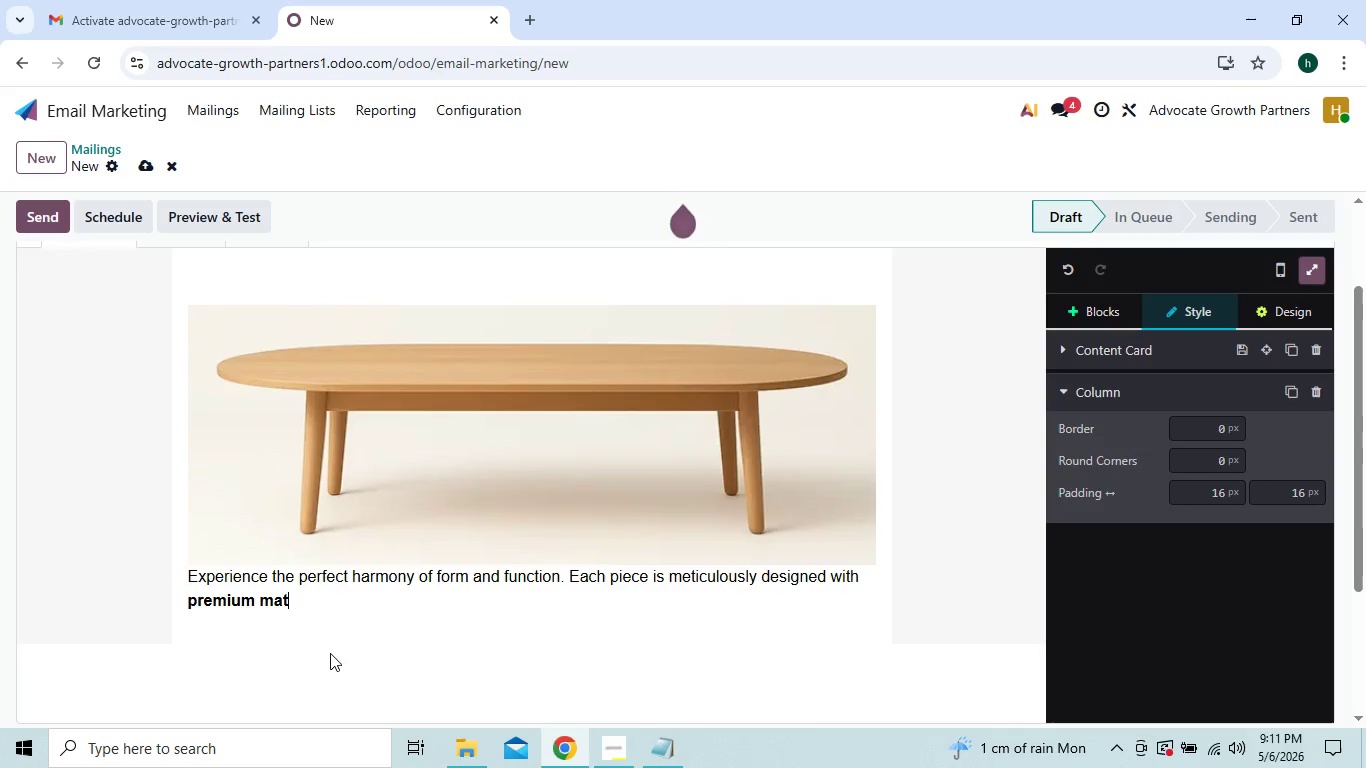 
key(Backspace)
 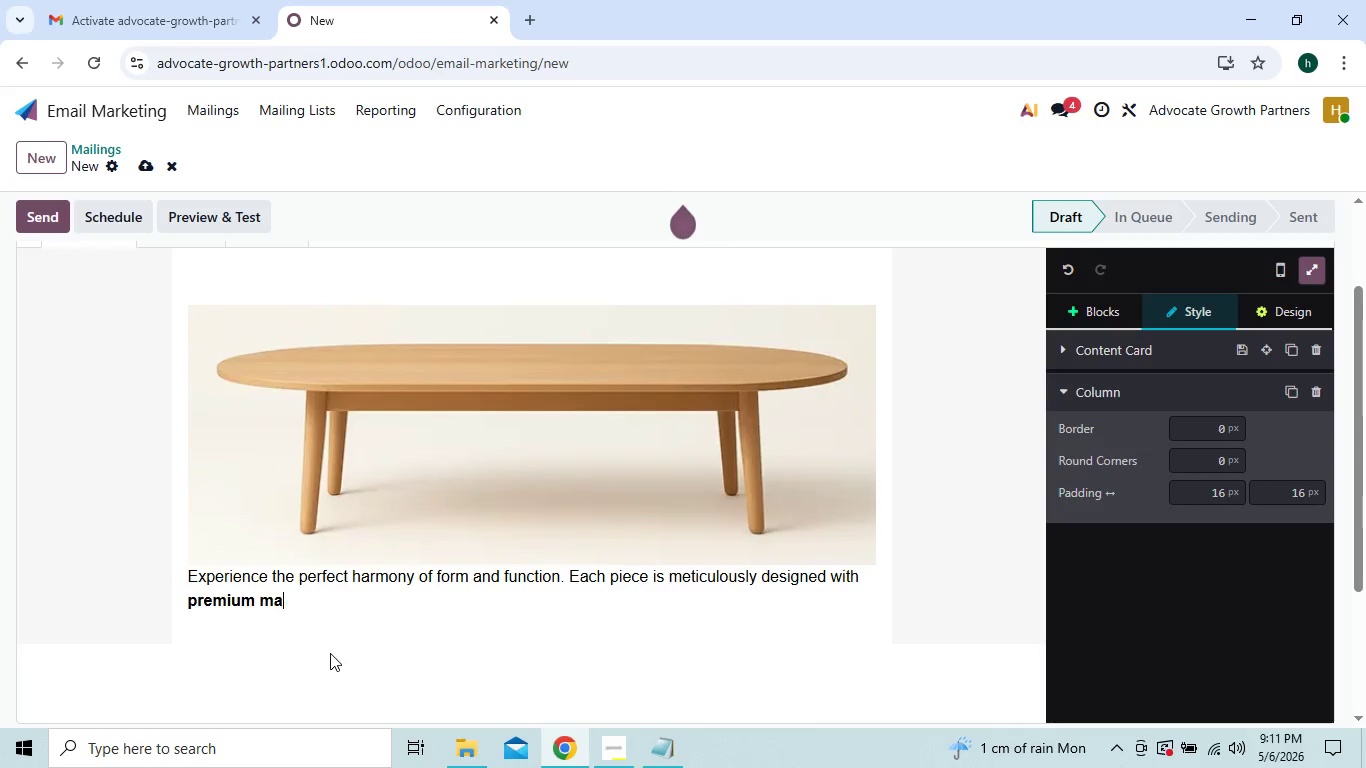 
key(Backspace)
 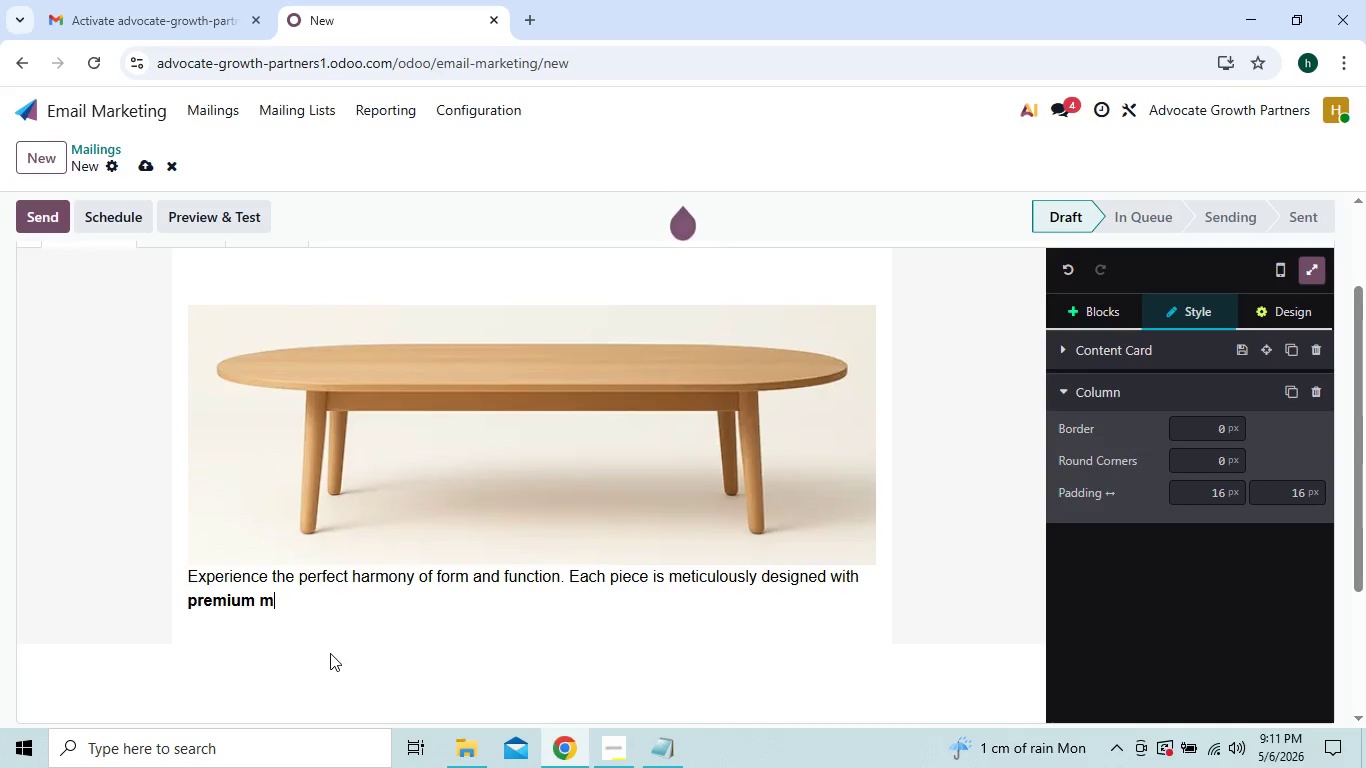 
key(Backspace)
 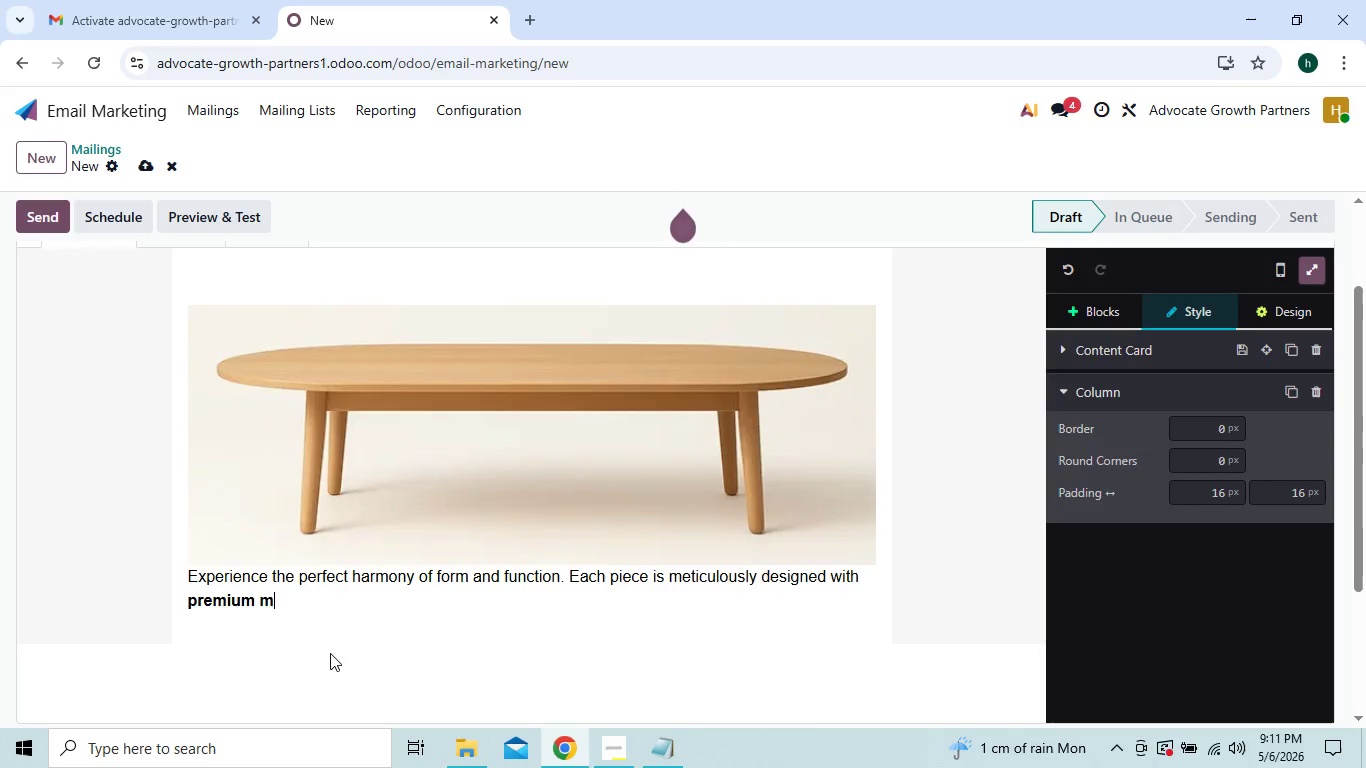 
key(Backspace)
 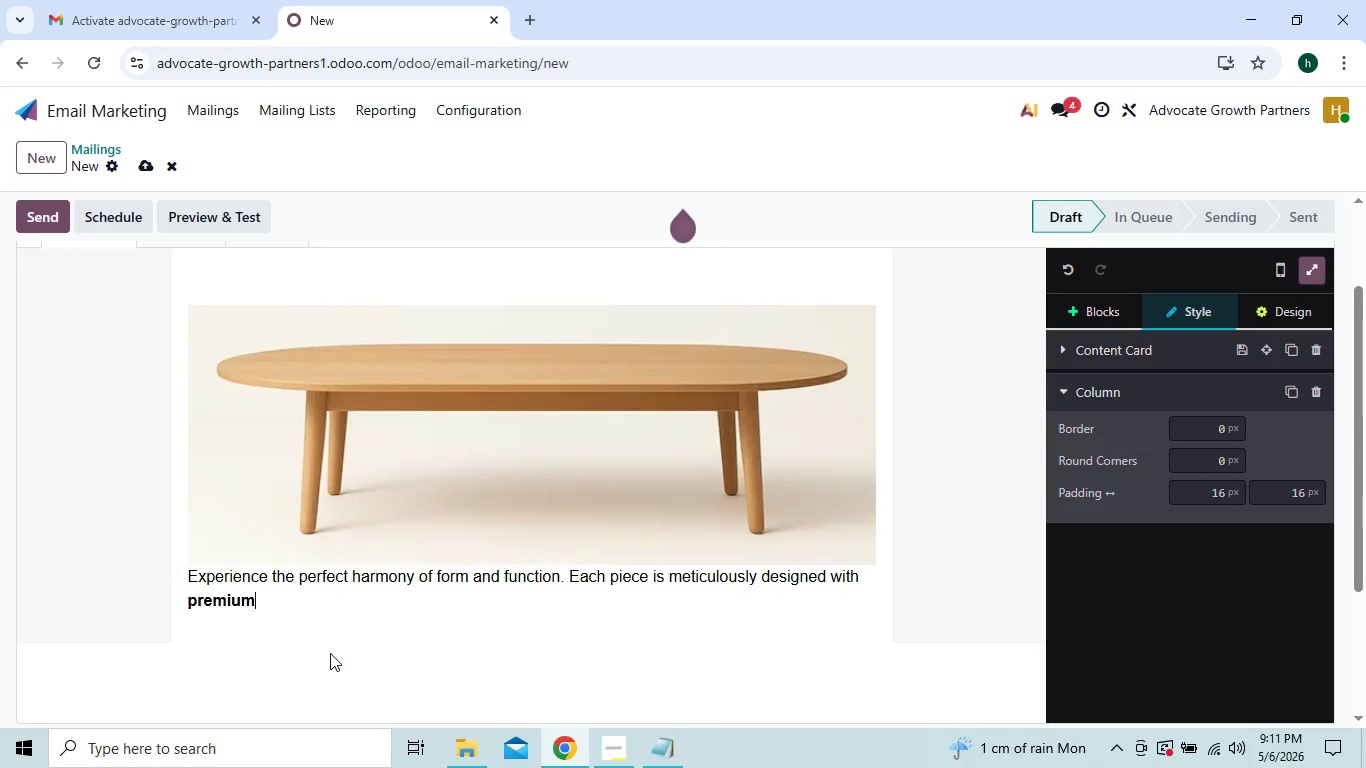 
key(Backspace)
 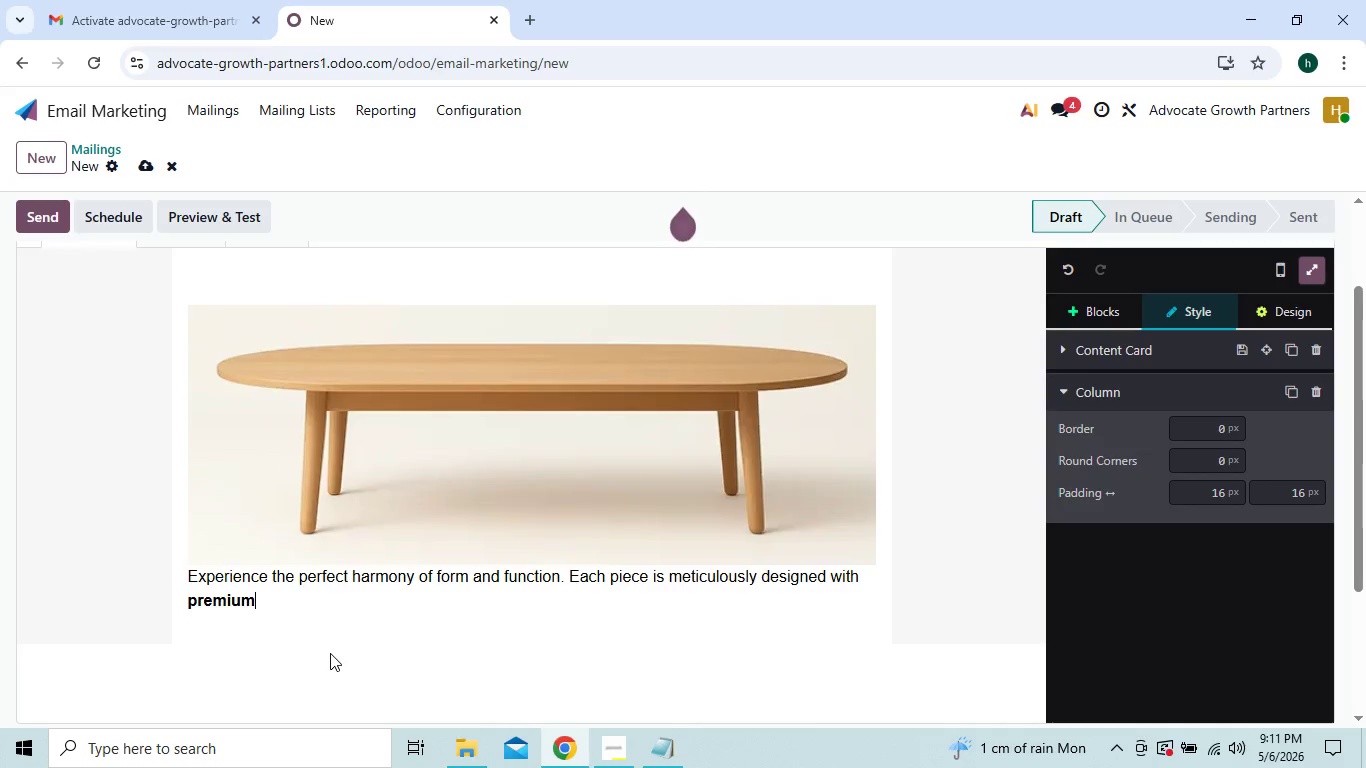 
key(Backspace)
 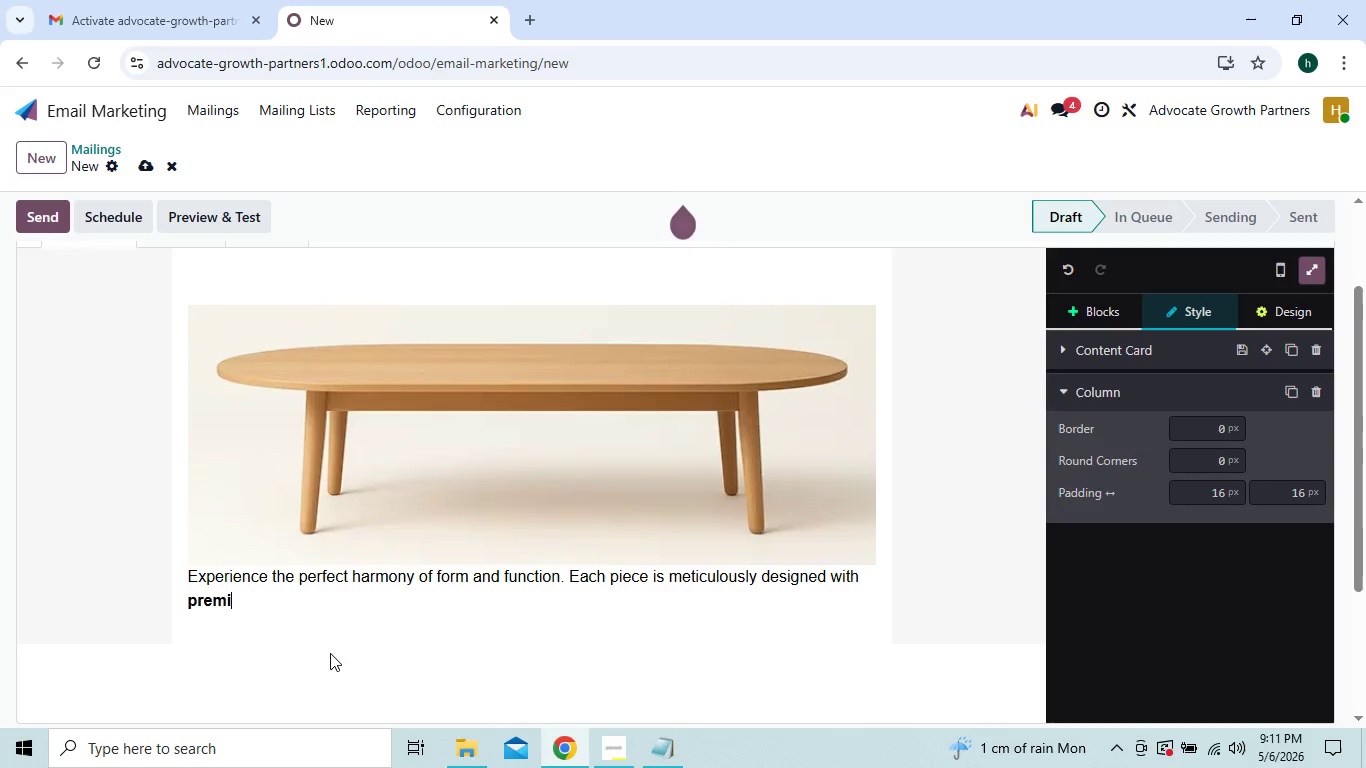 
key(Backspace)
 